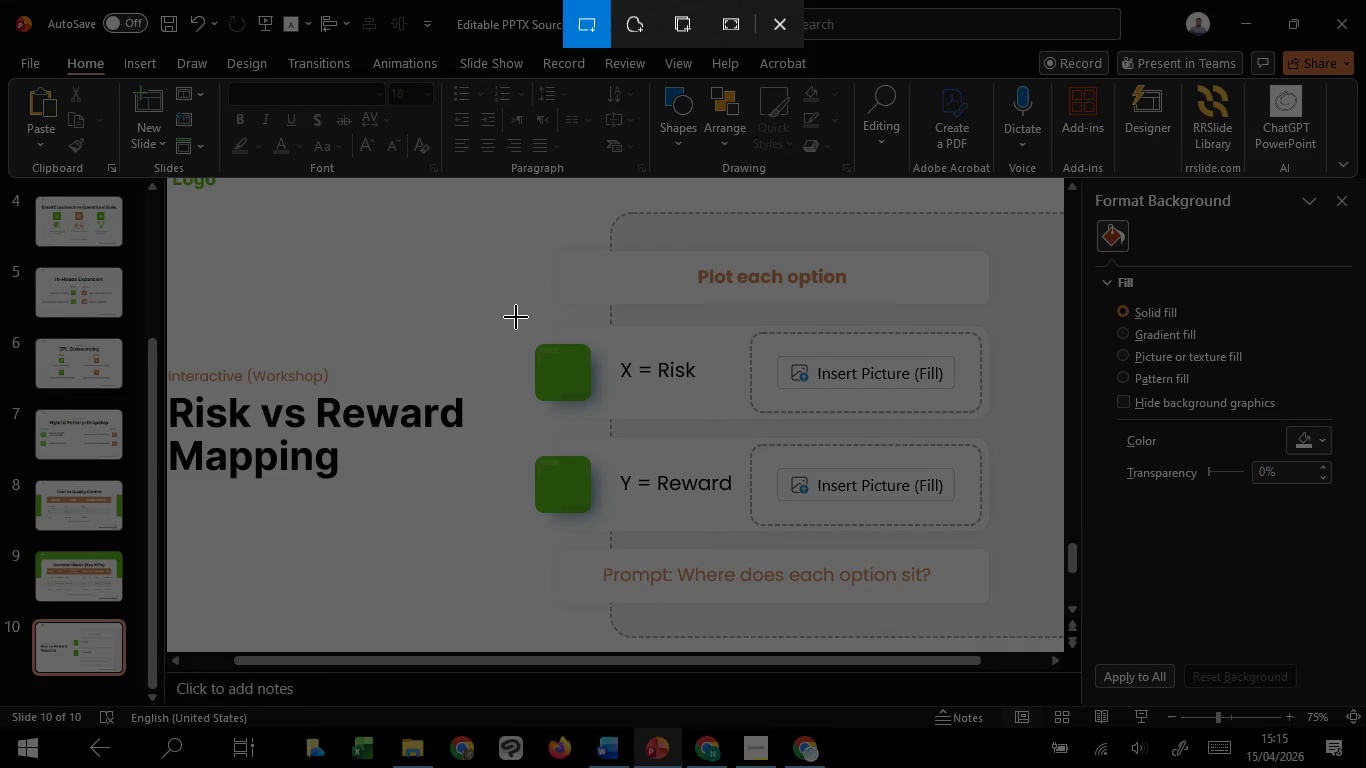 
left_click_drag(start_coordinate=[516, 317], to_coordinate=[1009, 540])
 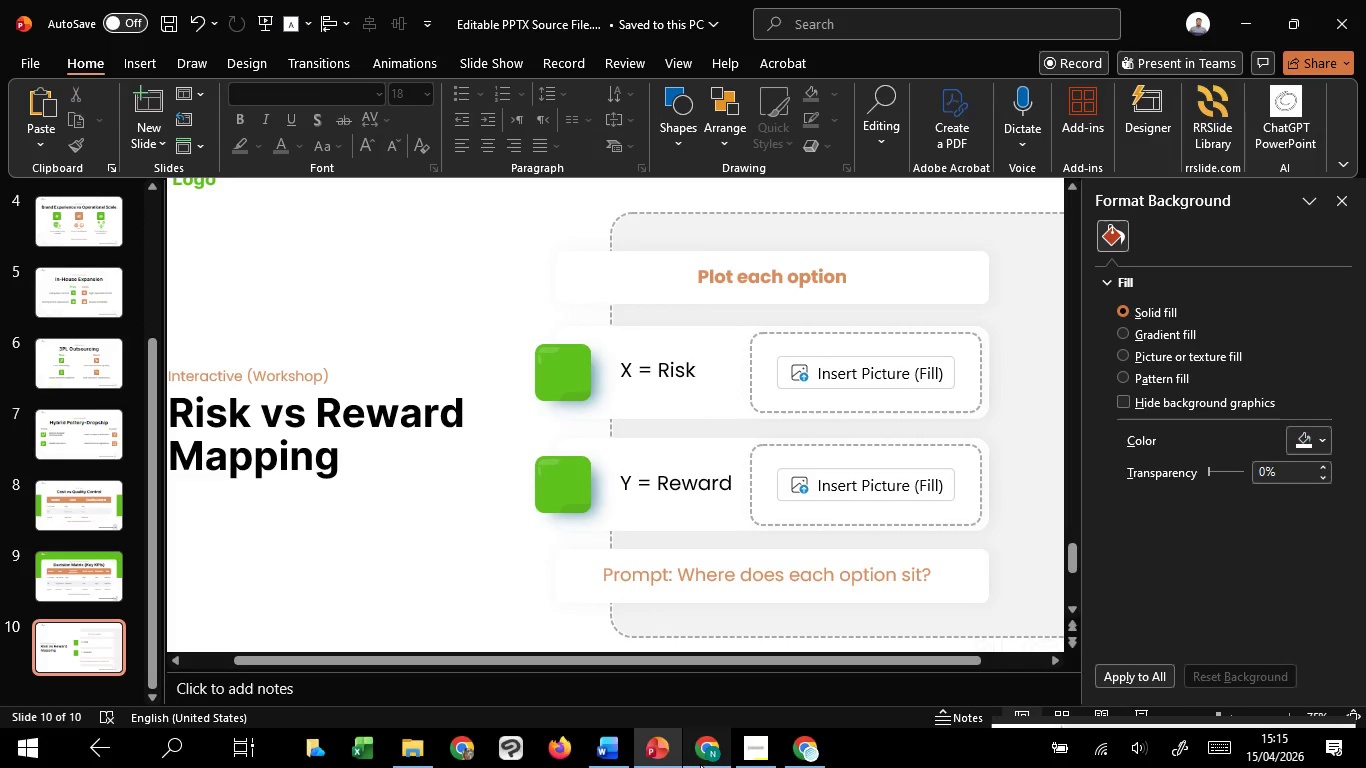 
left_click([681, 673])
 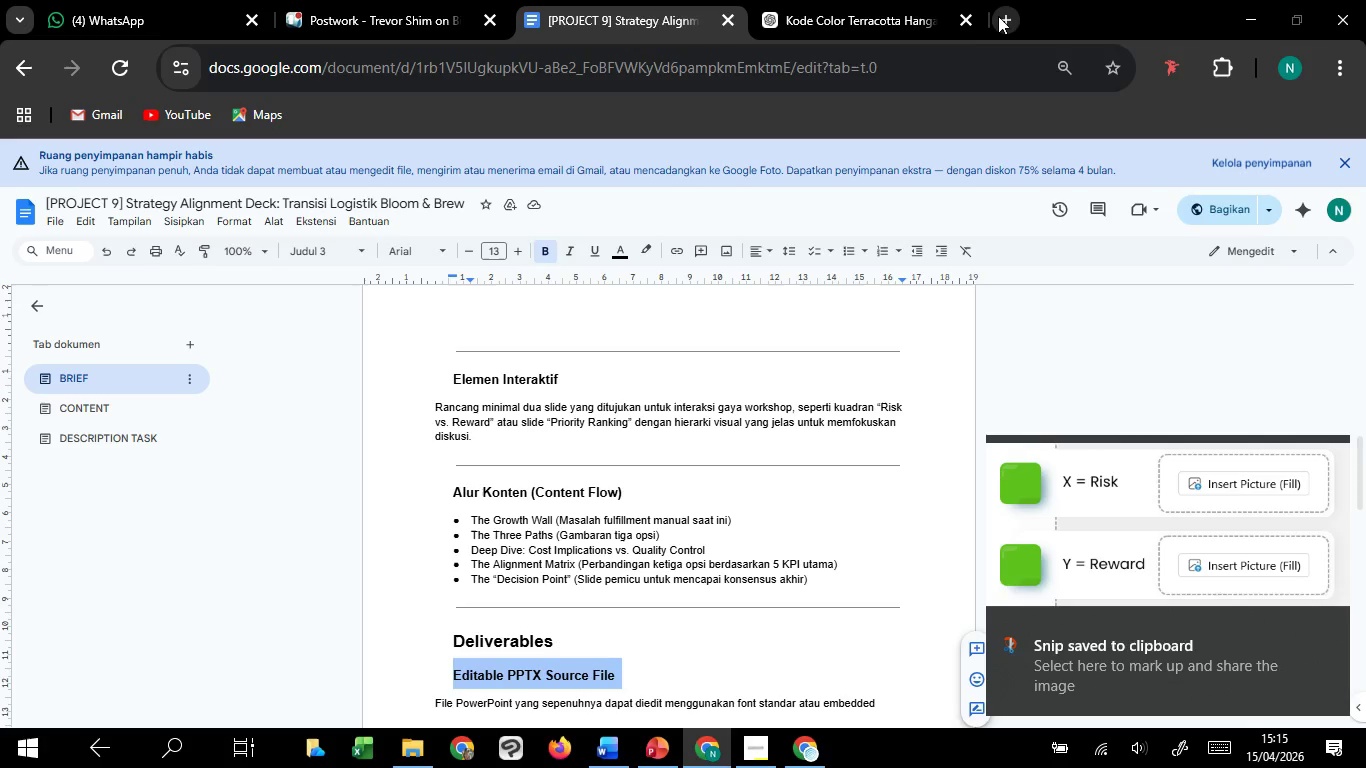 
left_click([878, 15])
 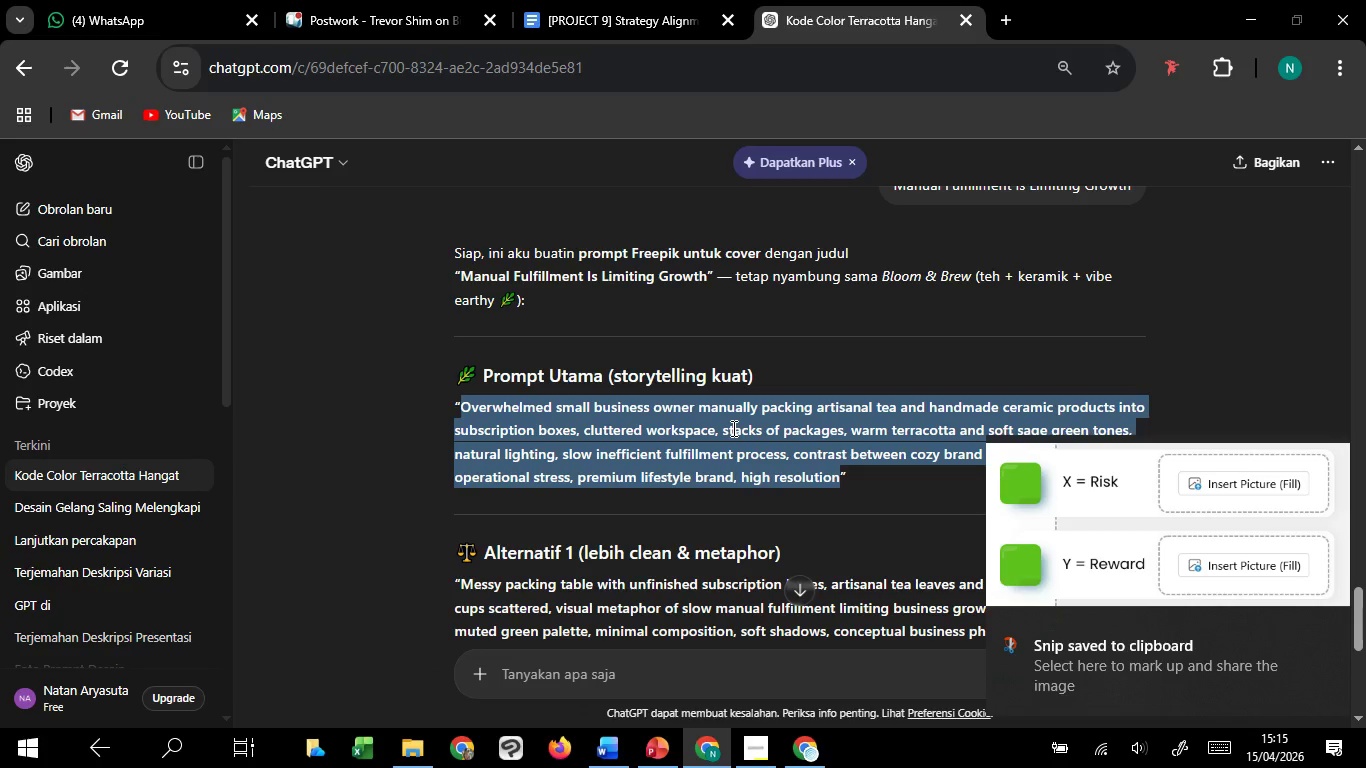 
scroll: coordinate [725, 446], scroll_direction: down, amount: 15.0
 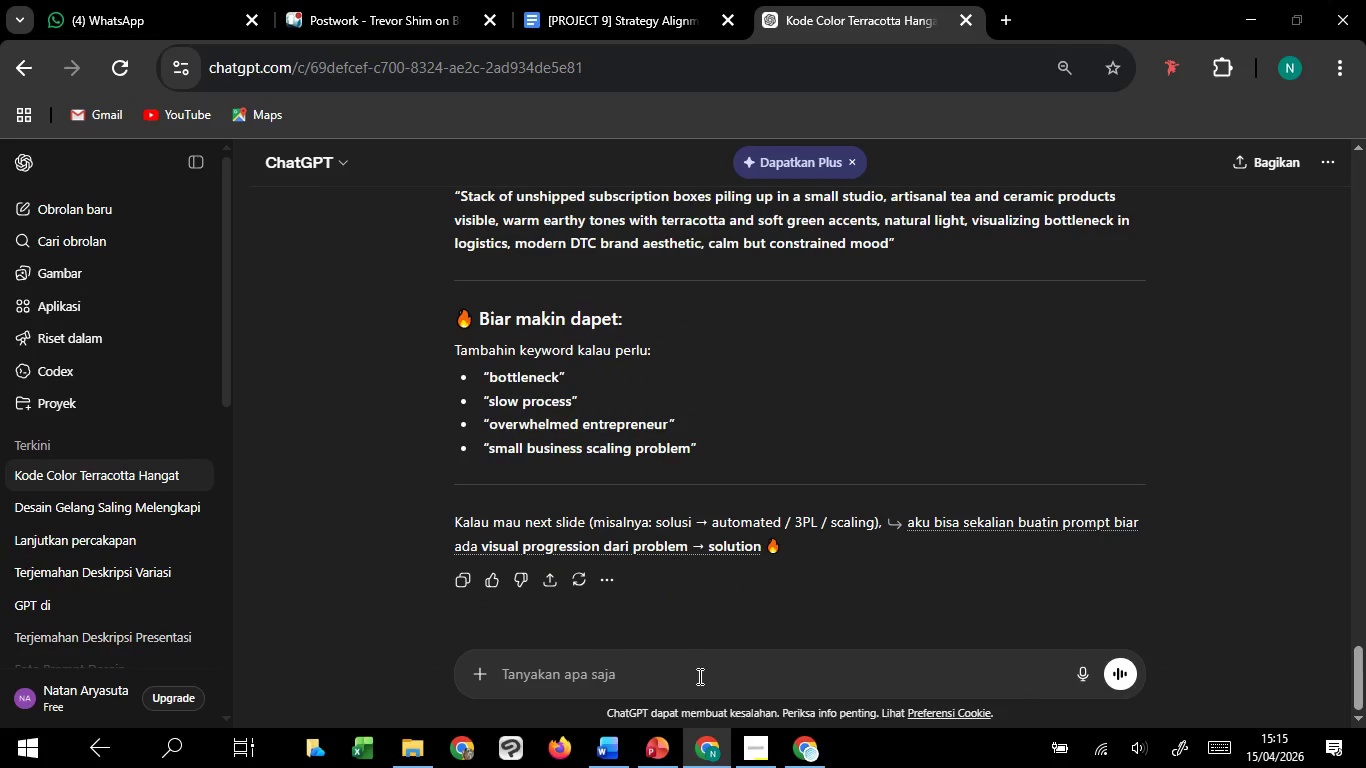 
left_click([698, 676])
 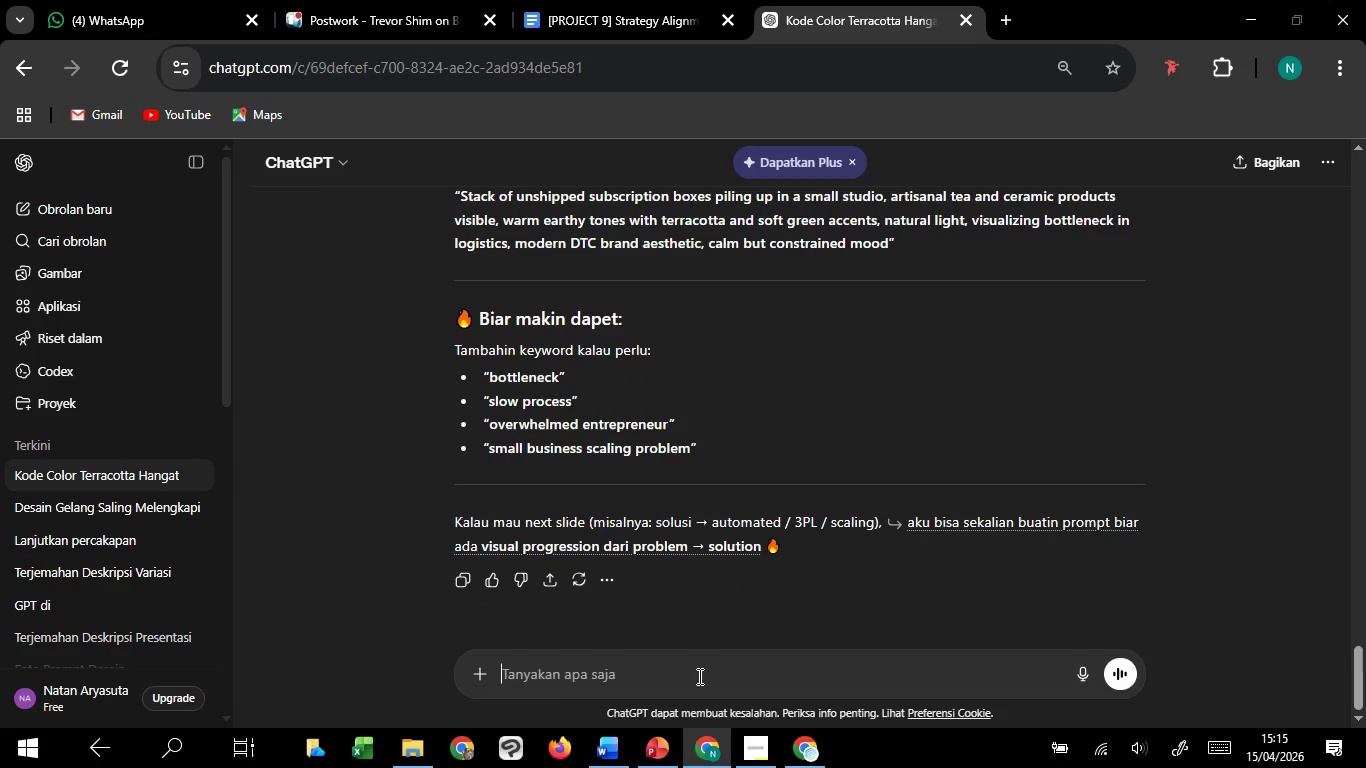 
key(Control+V)
 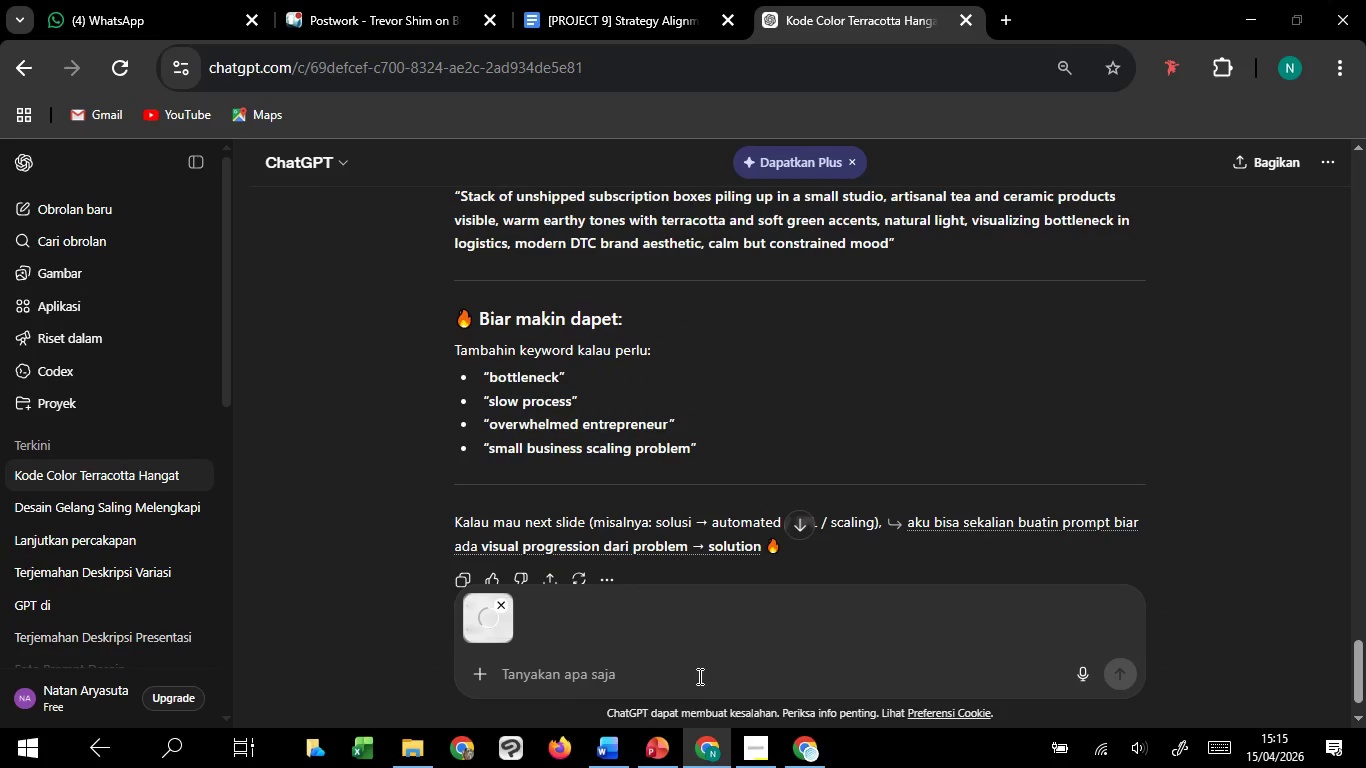 
type(prompr freepik untuk masing masing point itu)
 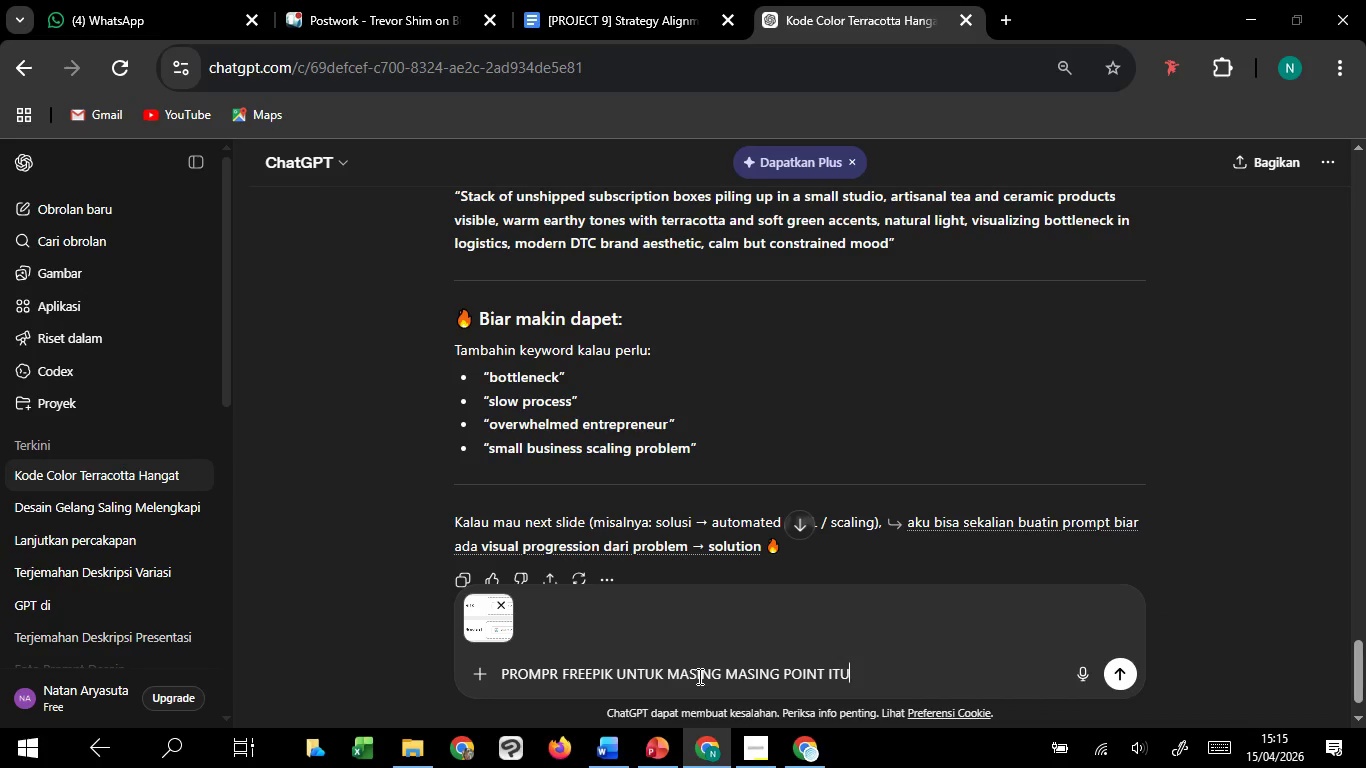 
key(Enter)
 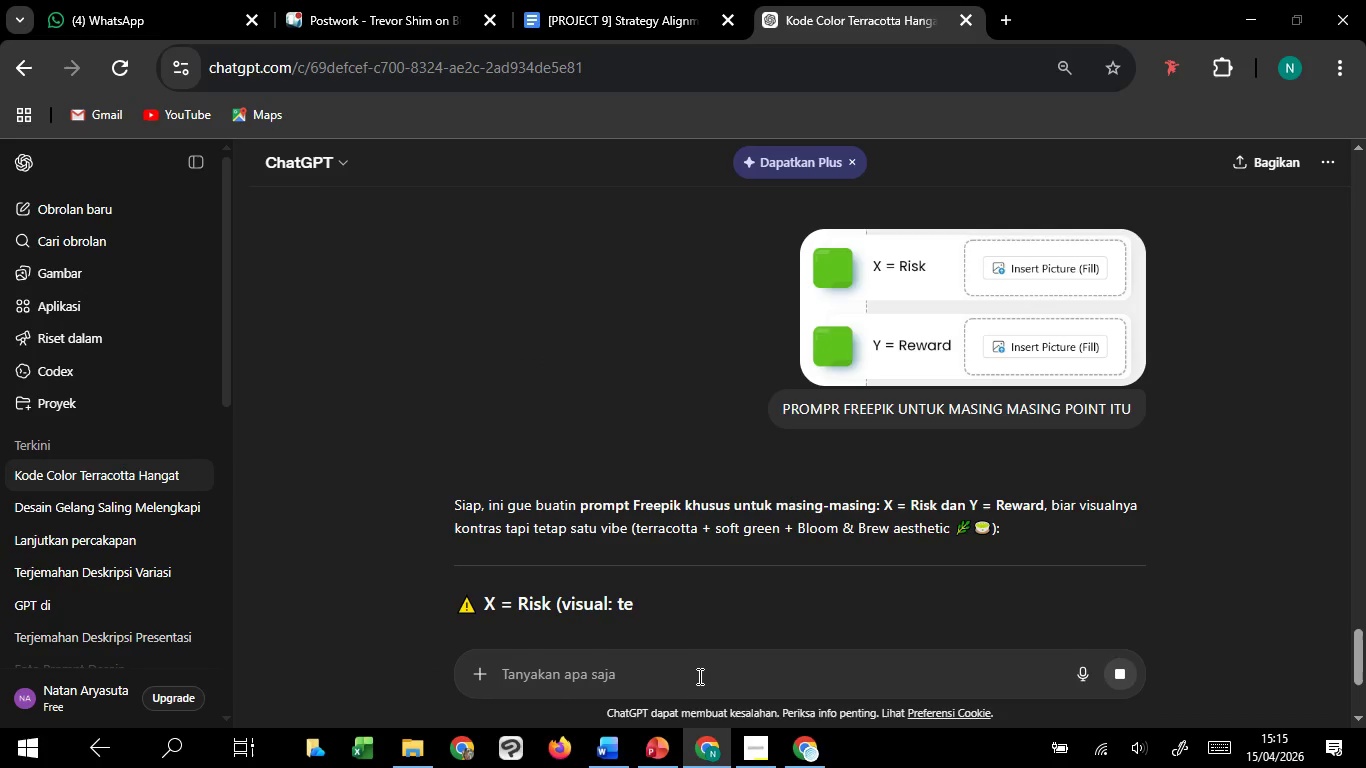 
wait(5.59)
 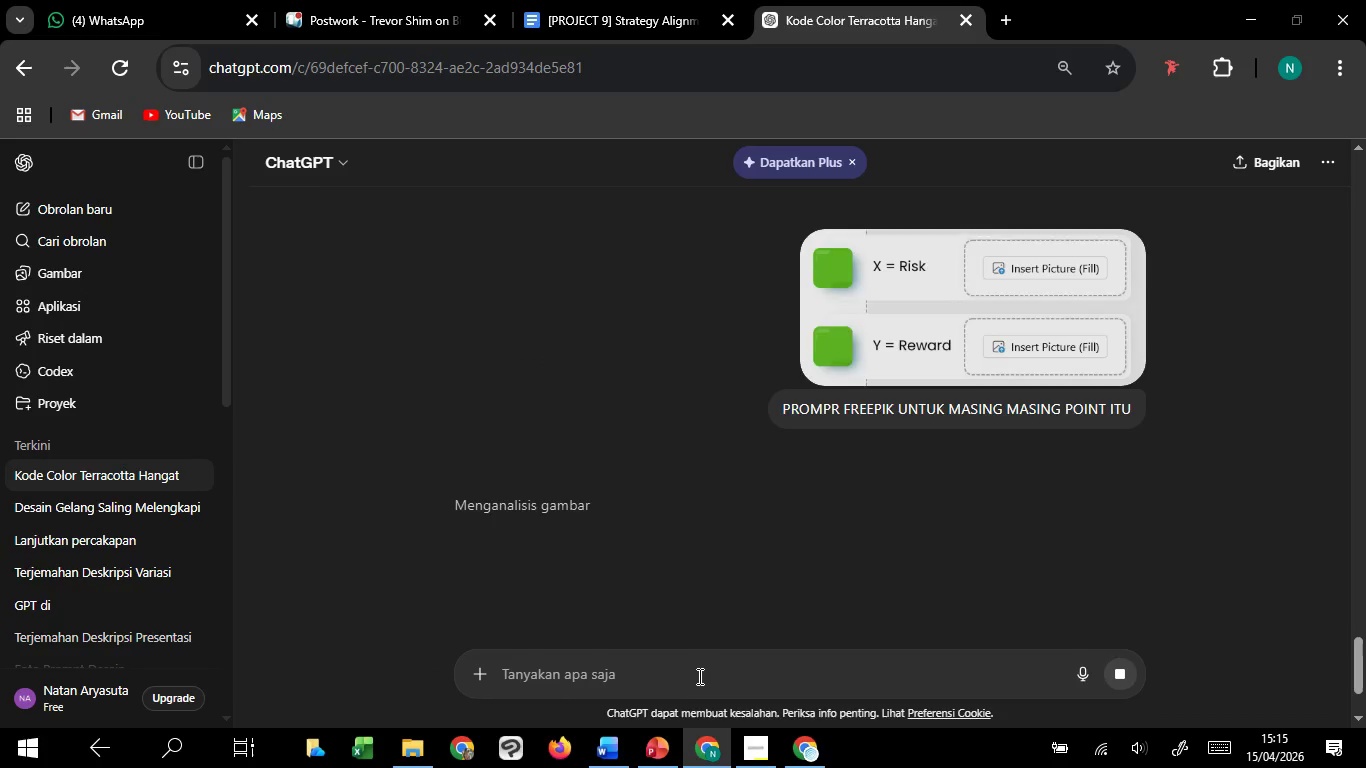 
scroll: coordinate [748, 643], scroll_direction: down, amount: 2.0
 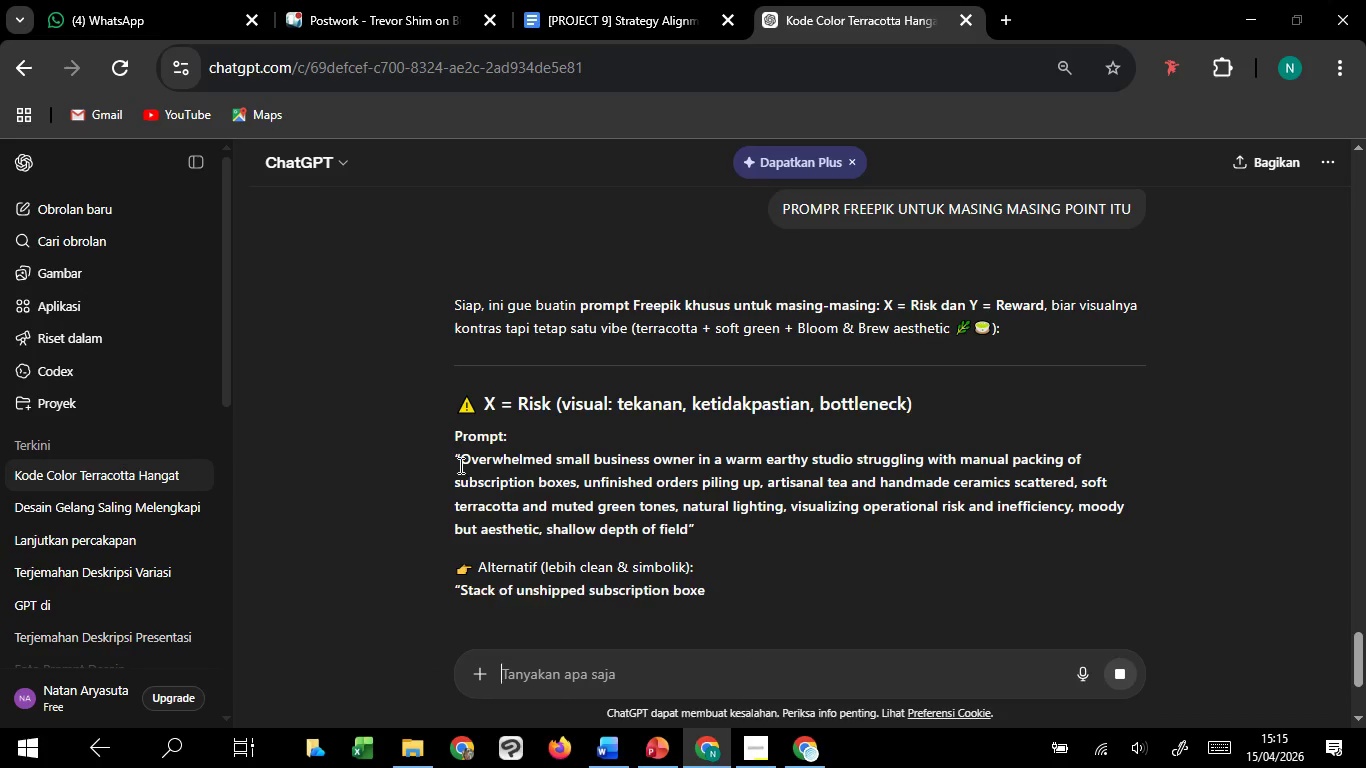 
left_click_drag(start_coordinate=[461, 465], to_coordinate=[688, 527])
 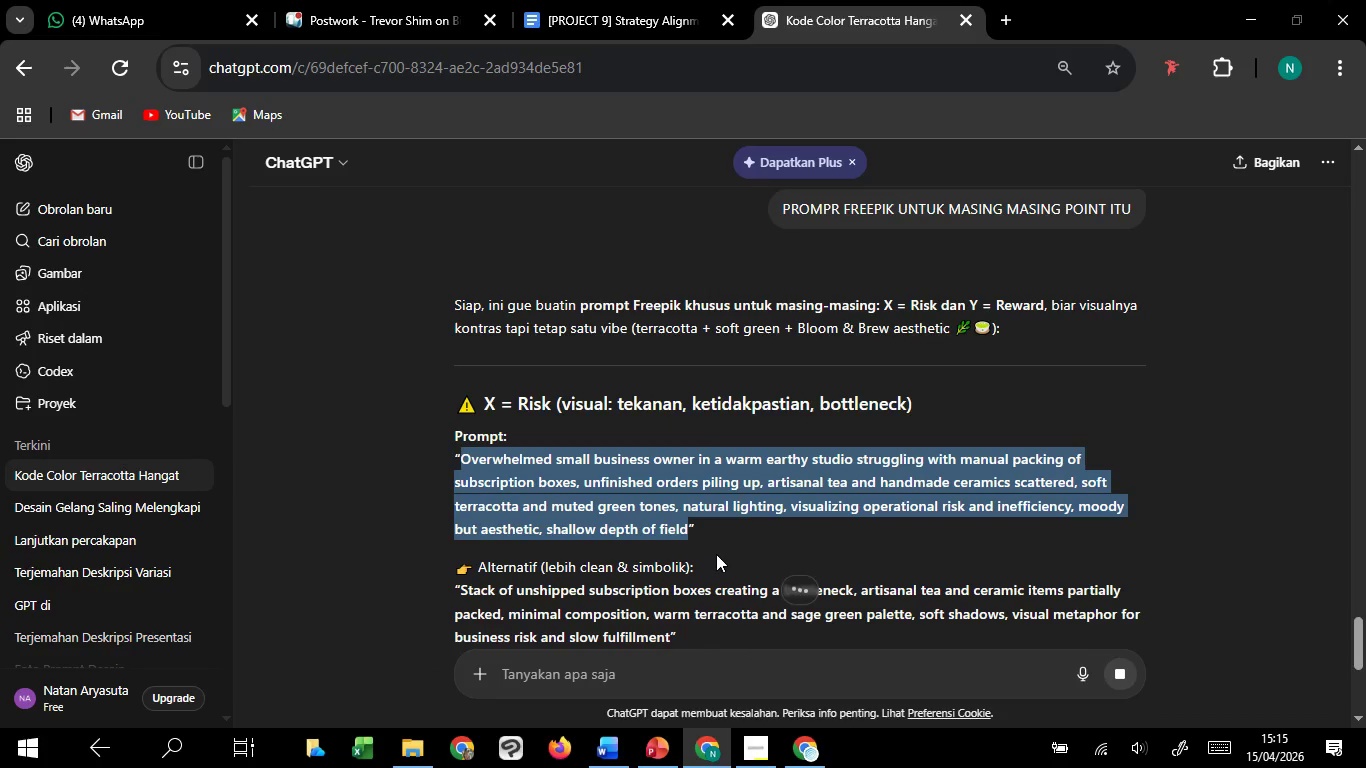 
key(Control+C)
 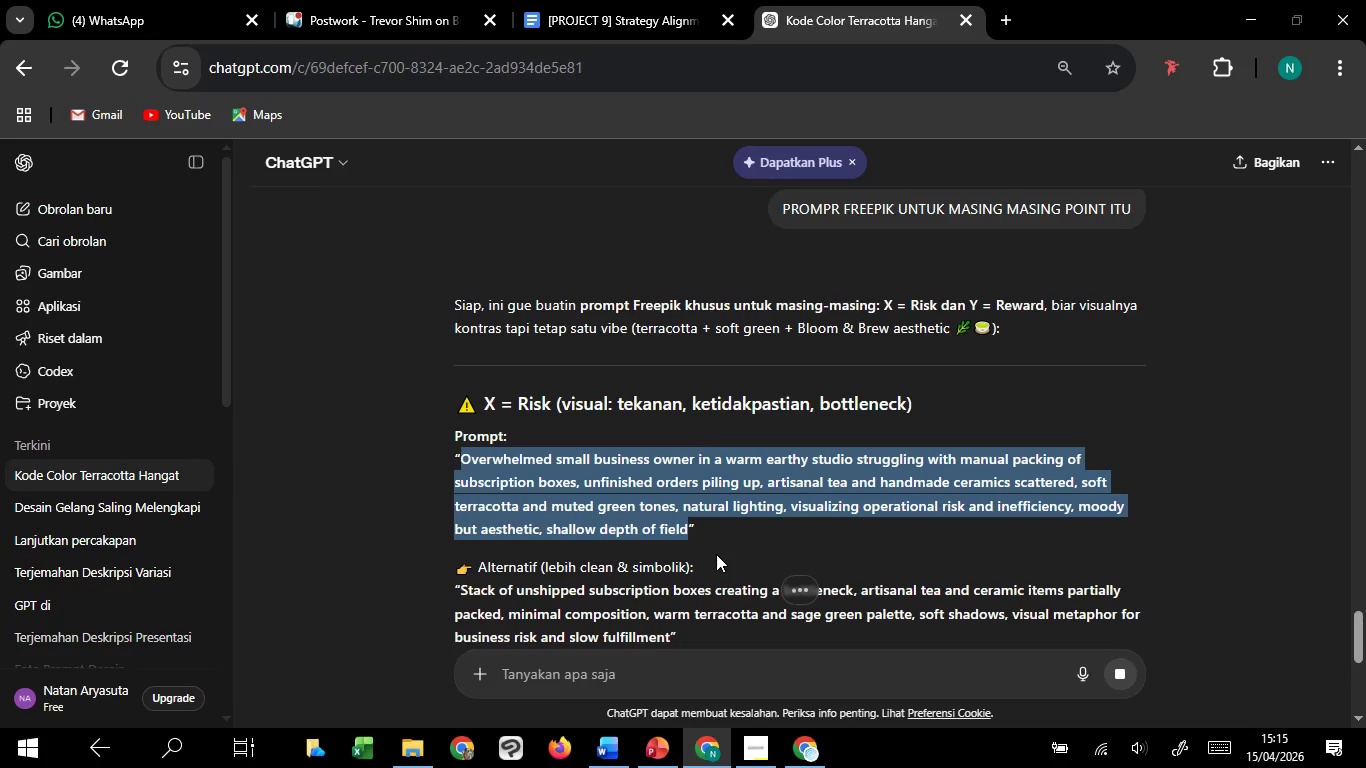 
key(Control+C)
 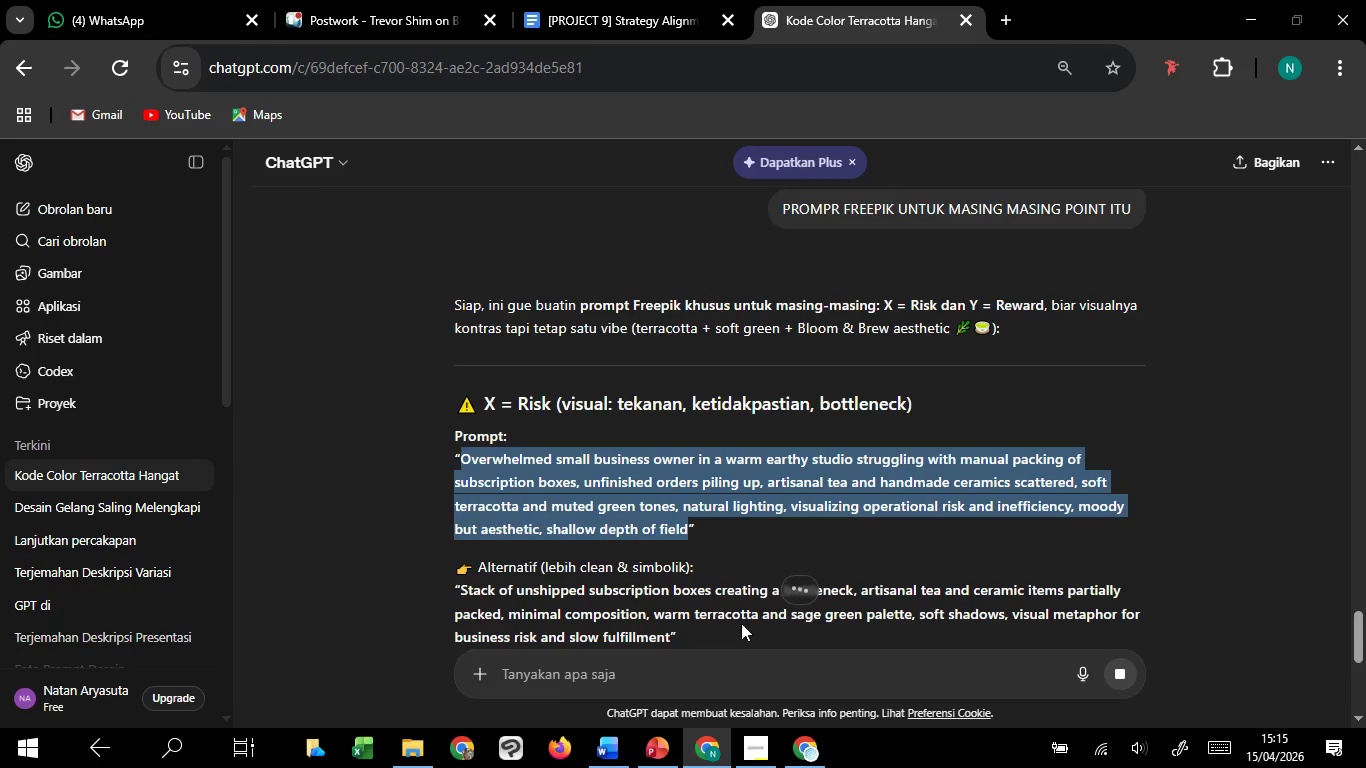 
key(Control+C)
 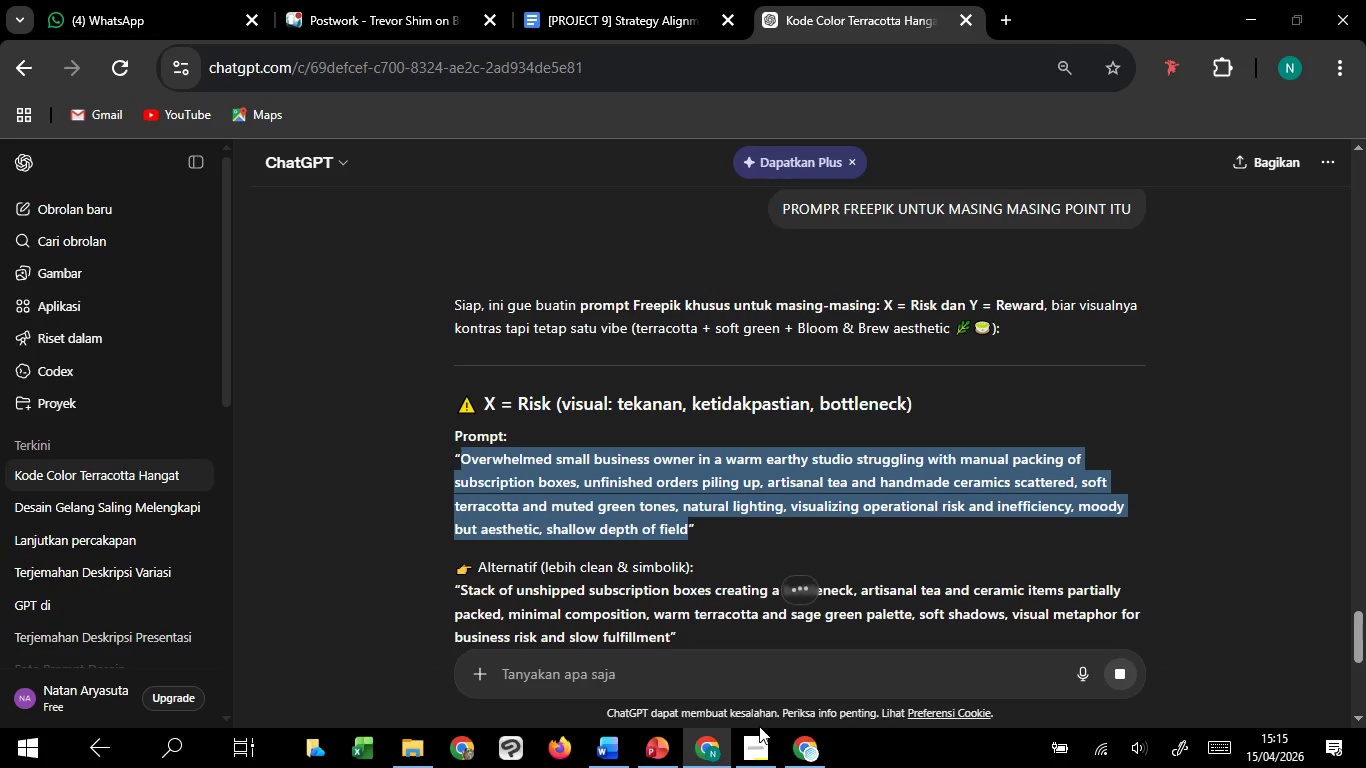 
key(Control+C)
 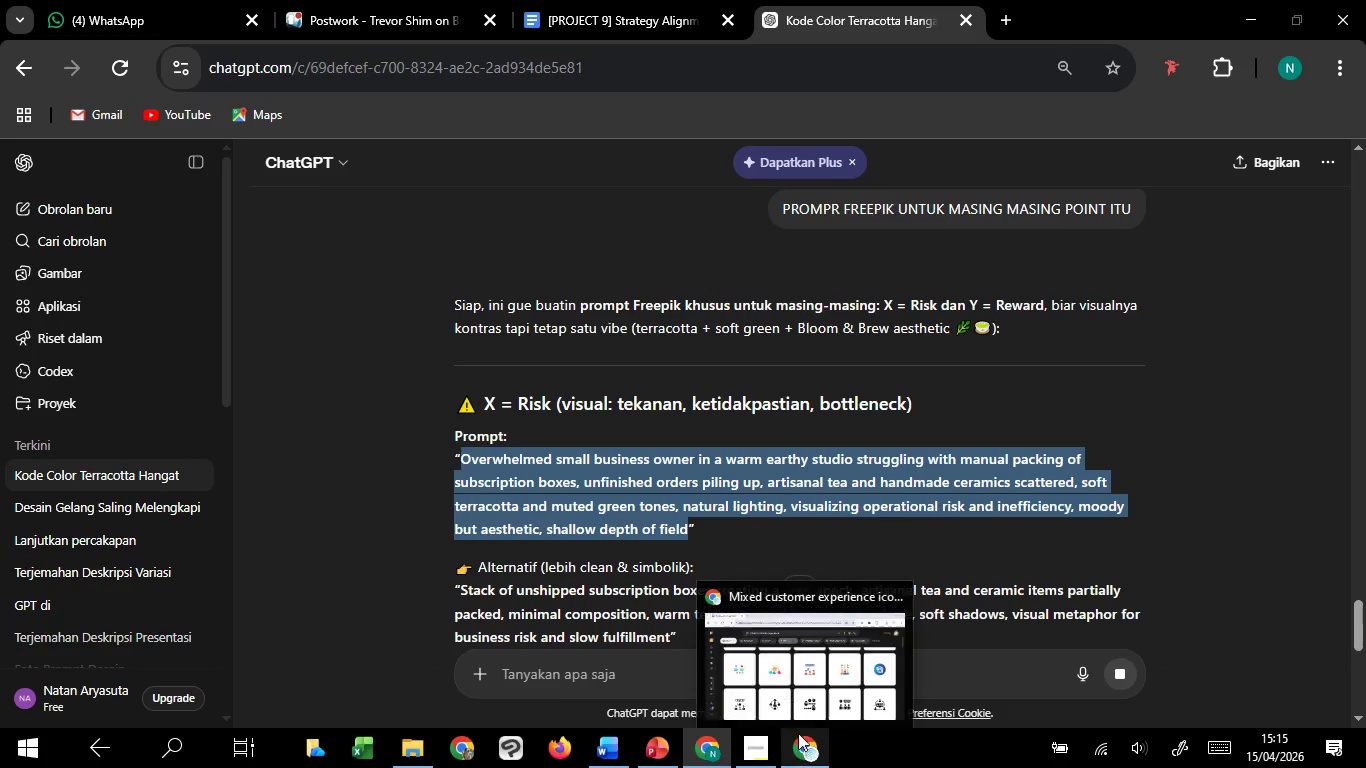 
left_click([811, 651])
 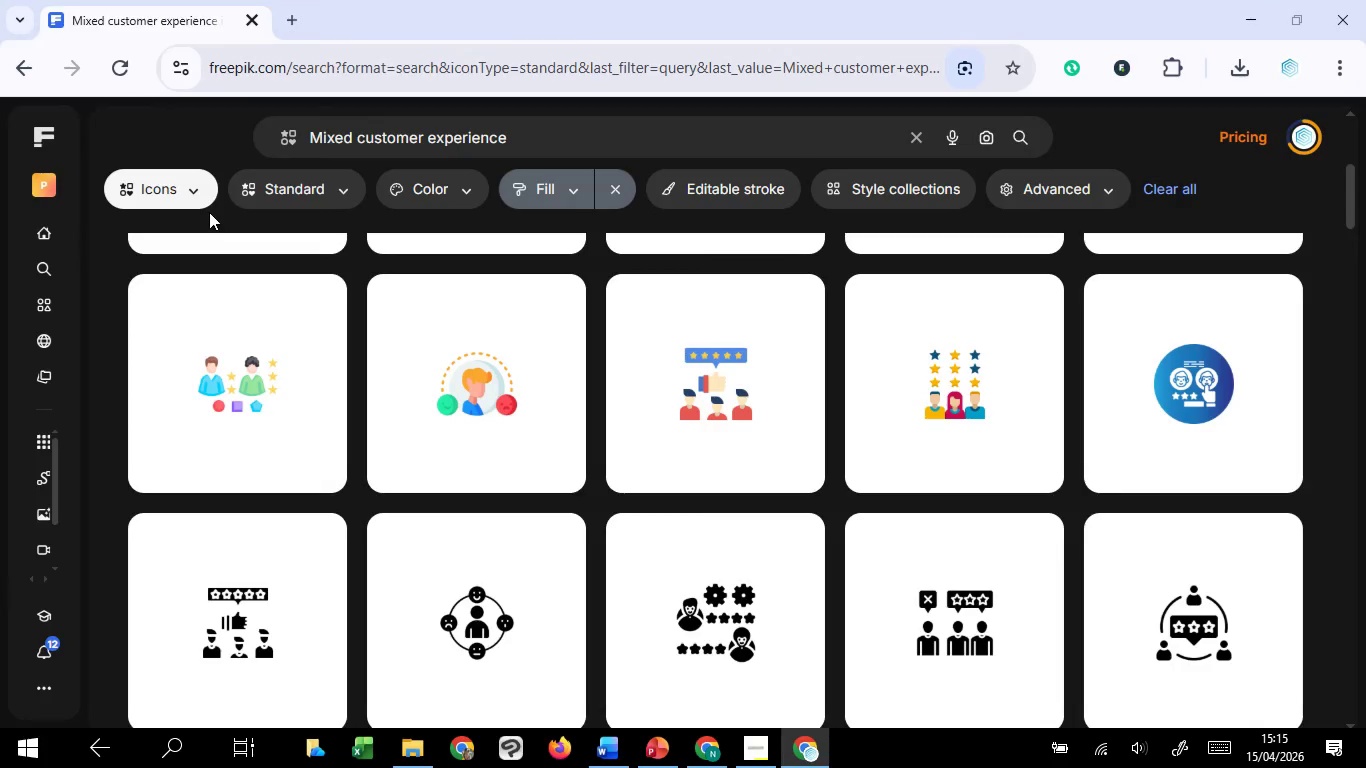 
left_click([204, 194])
 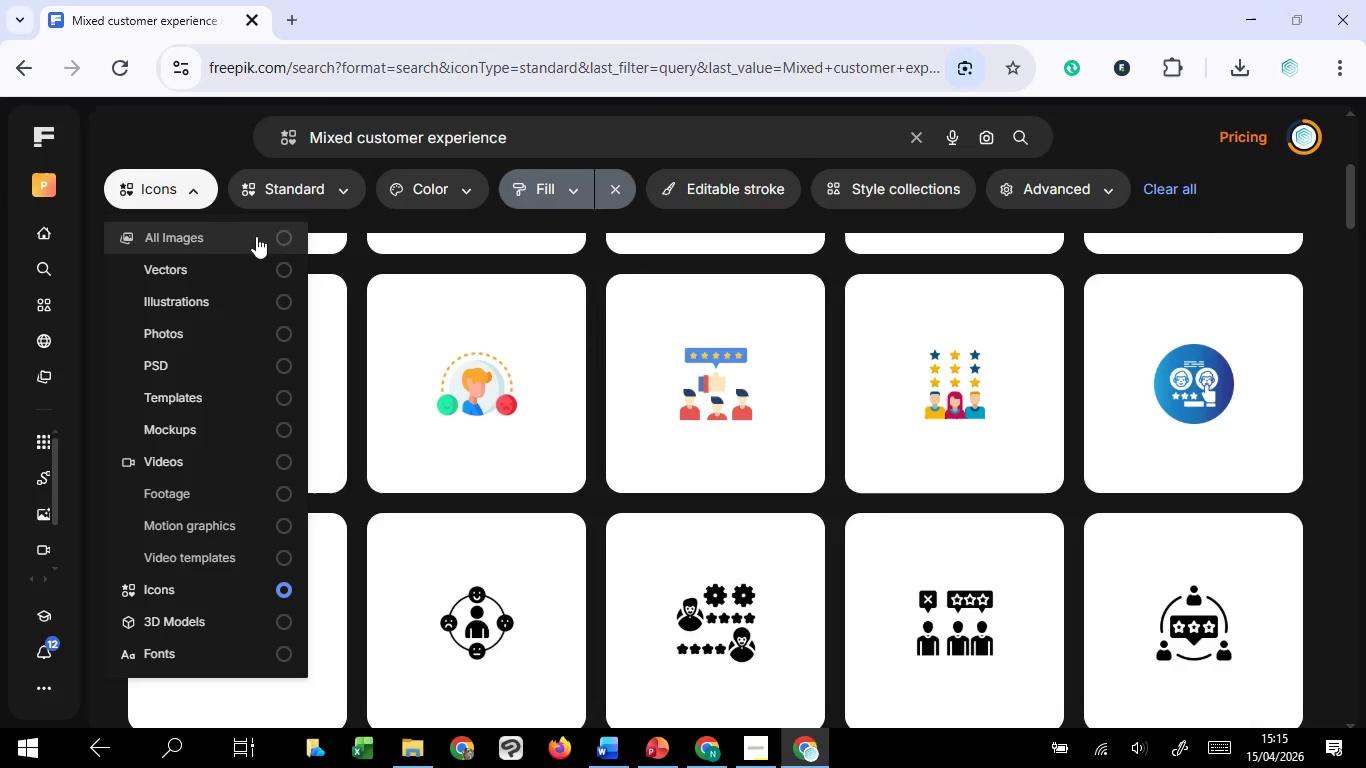 
left_click([285, 233])
 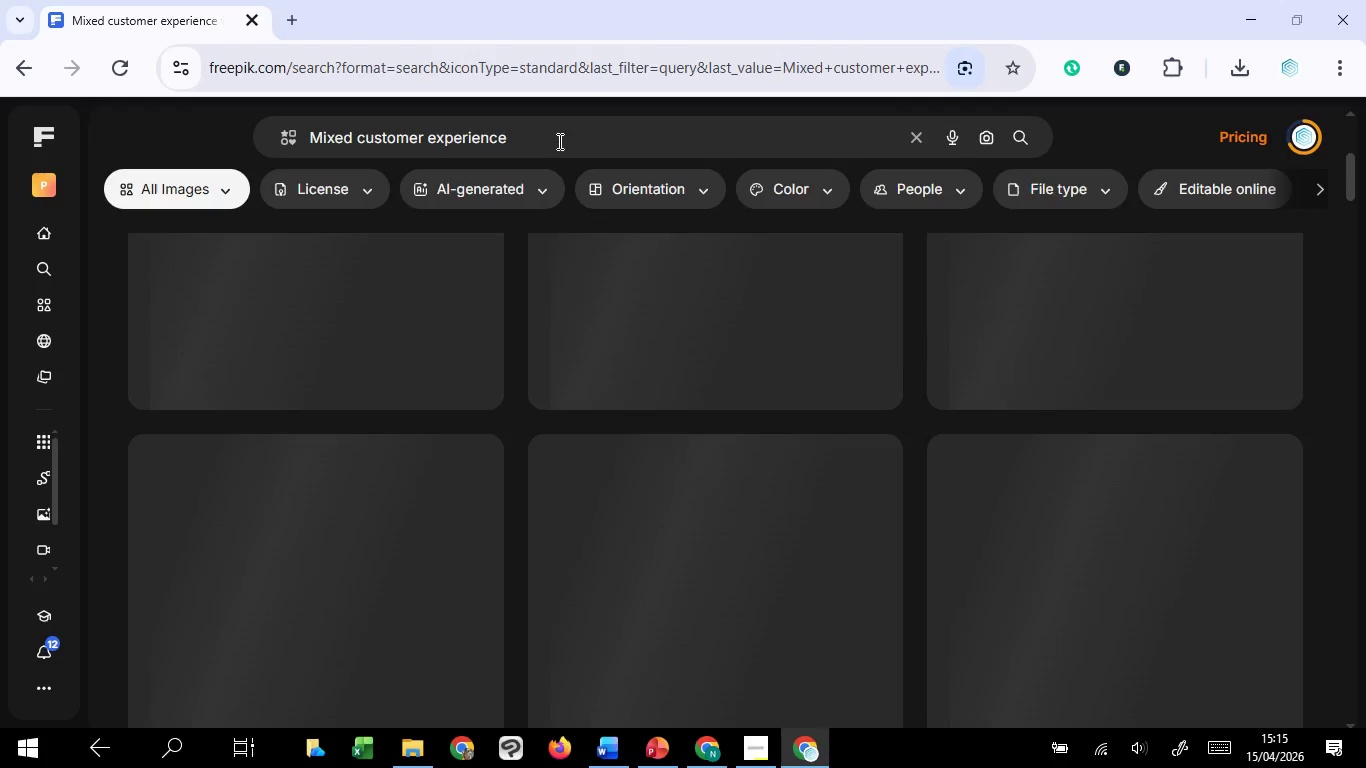 
left_click_drag(start_coordinate=[558, 141], to_coordinate=[335, 141])
 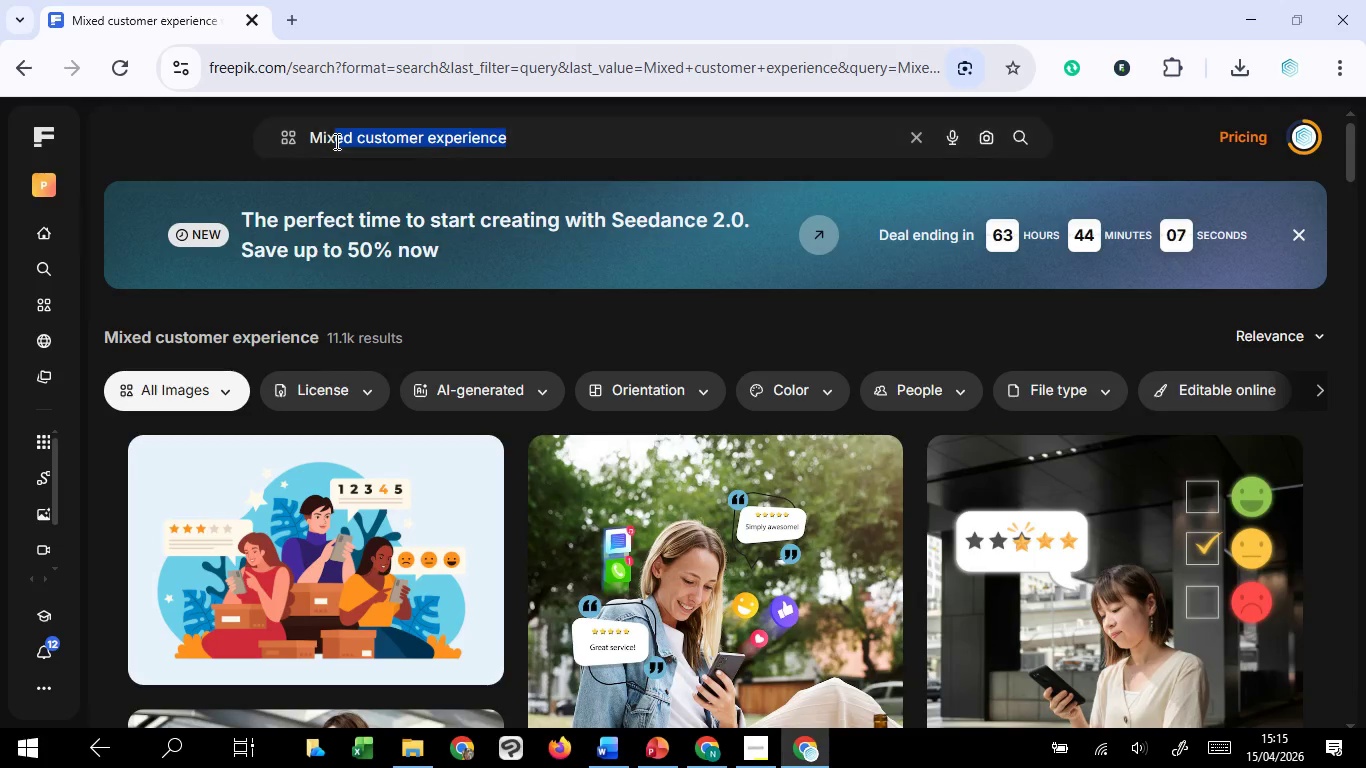 
hold_key(key=ControlLeft, duration=1.27)
 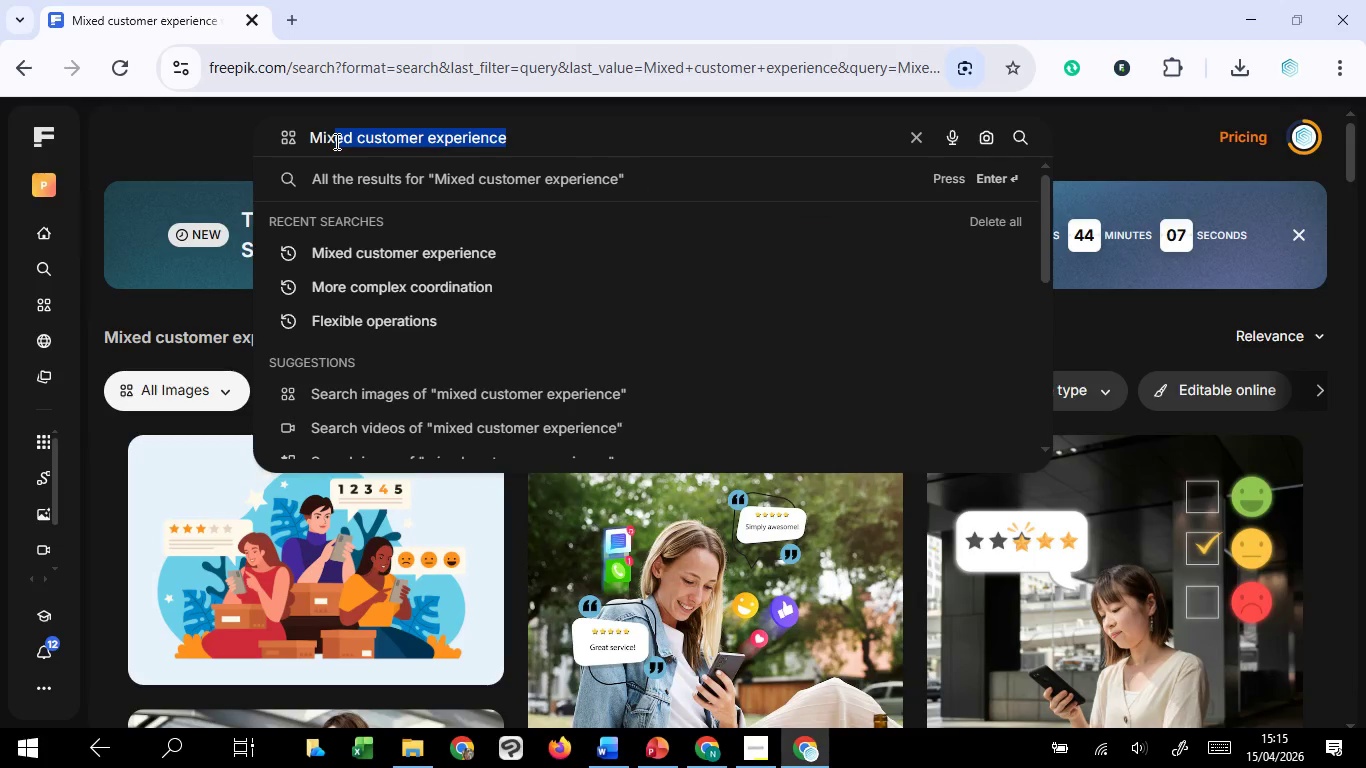 
hold_key(key=ControlLeft, duration=1.24)
 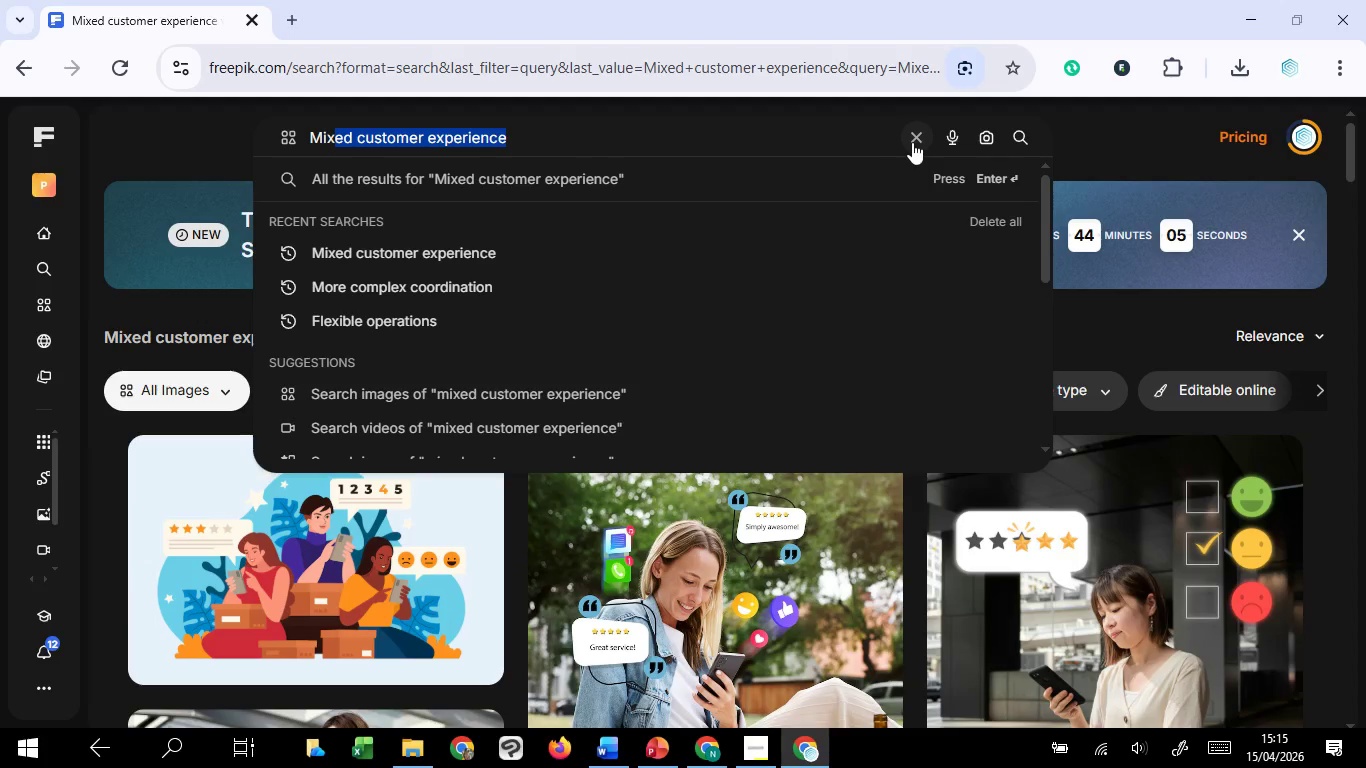 
left_click([914, 140])
 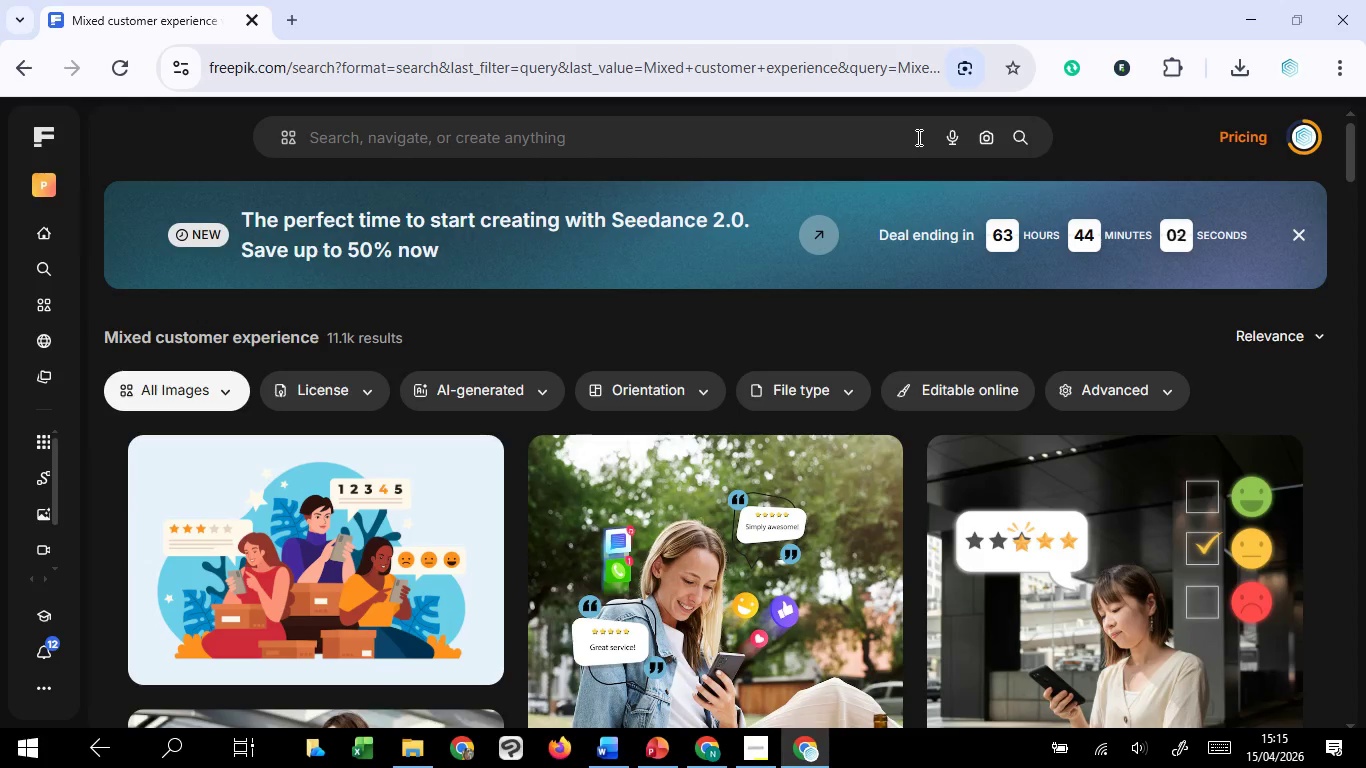 
left_click([751, 129])
 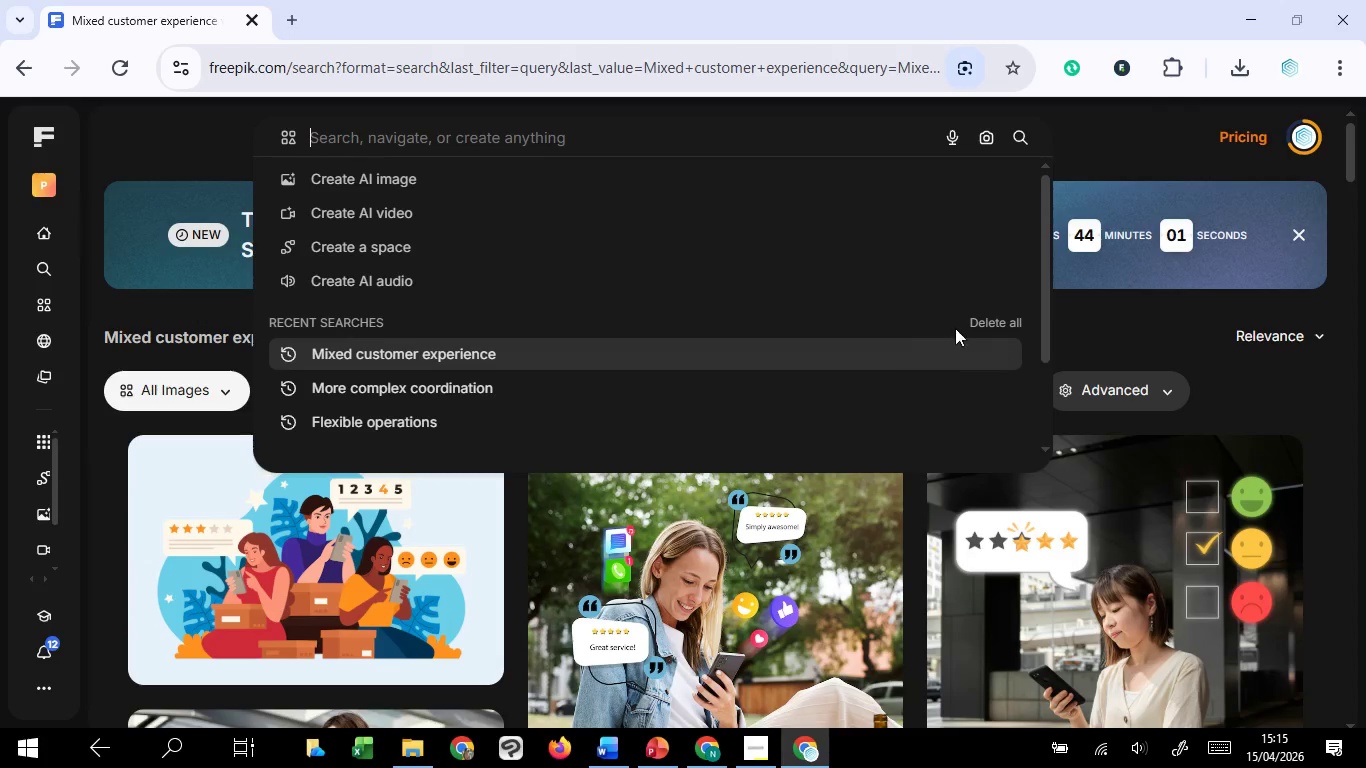 
left_click([973, 323])
 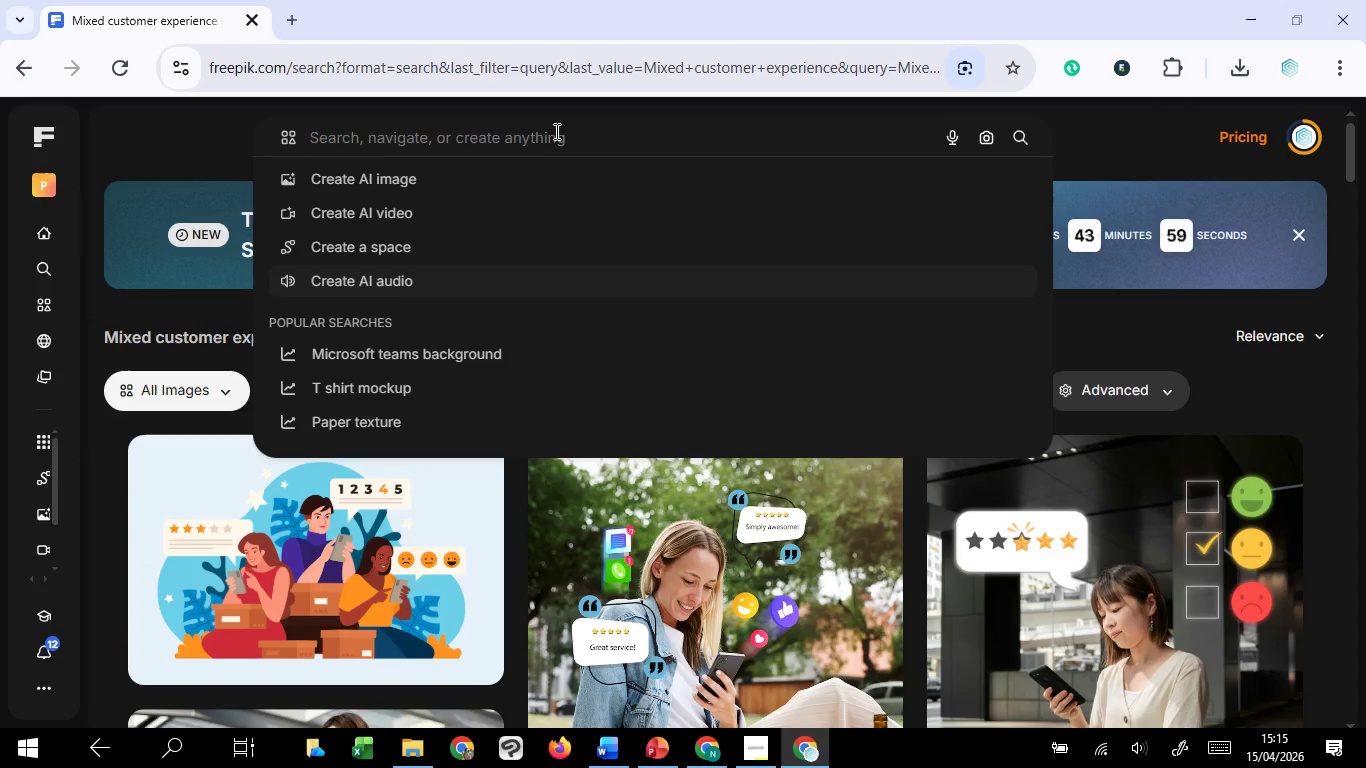 
left_click([555, 131])
 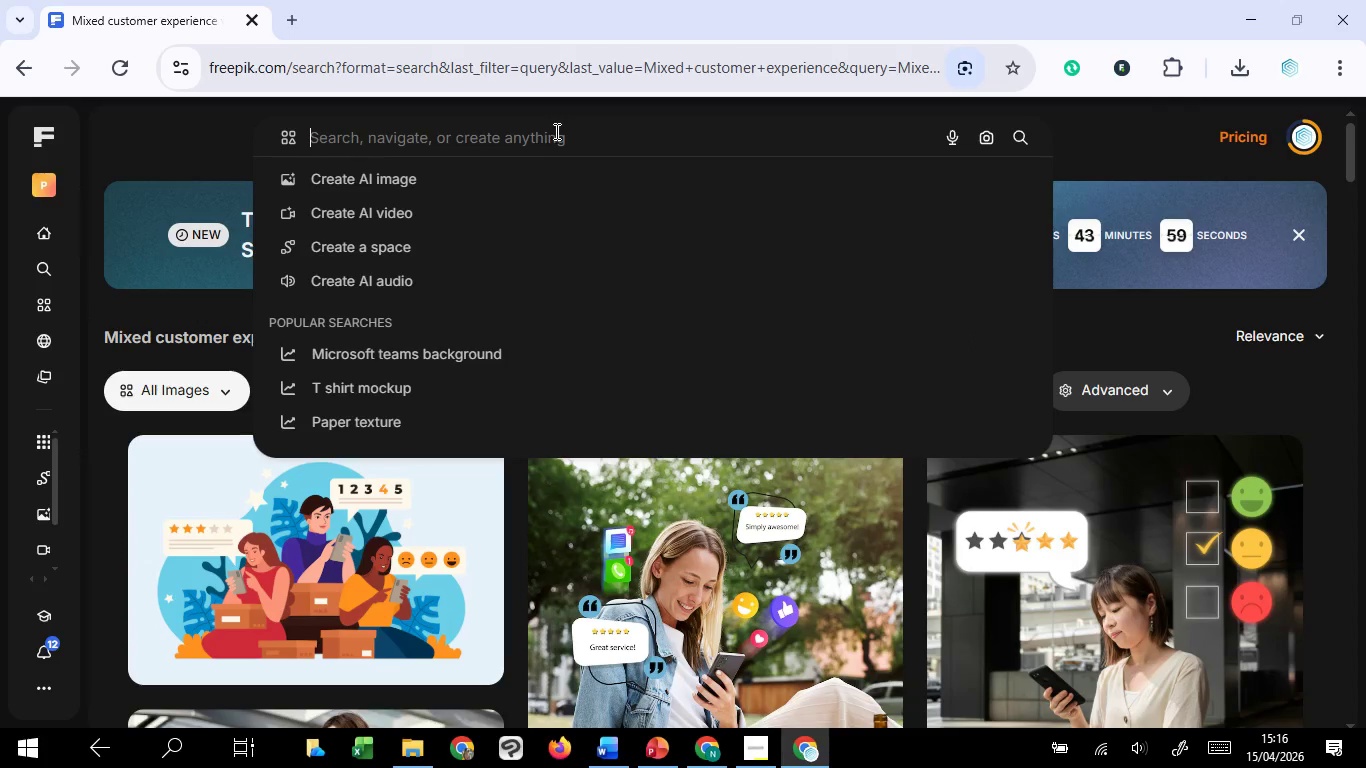 
key(Control+V)
 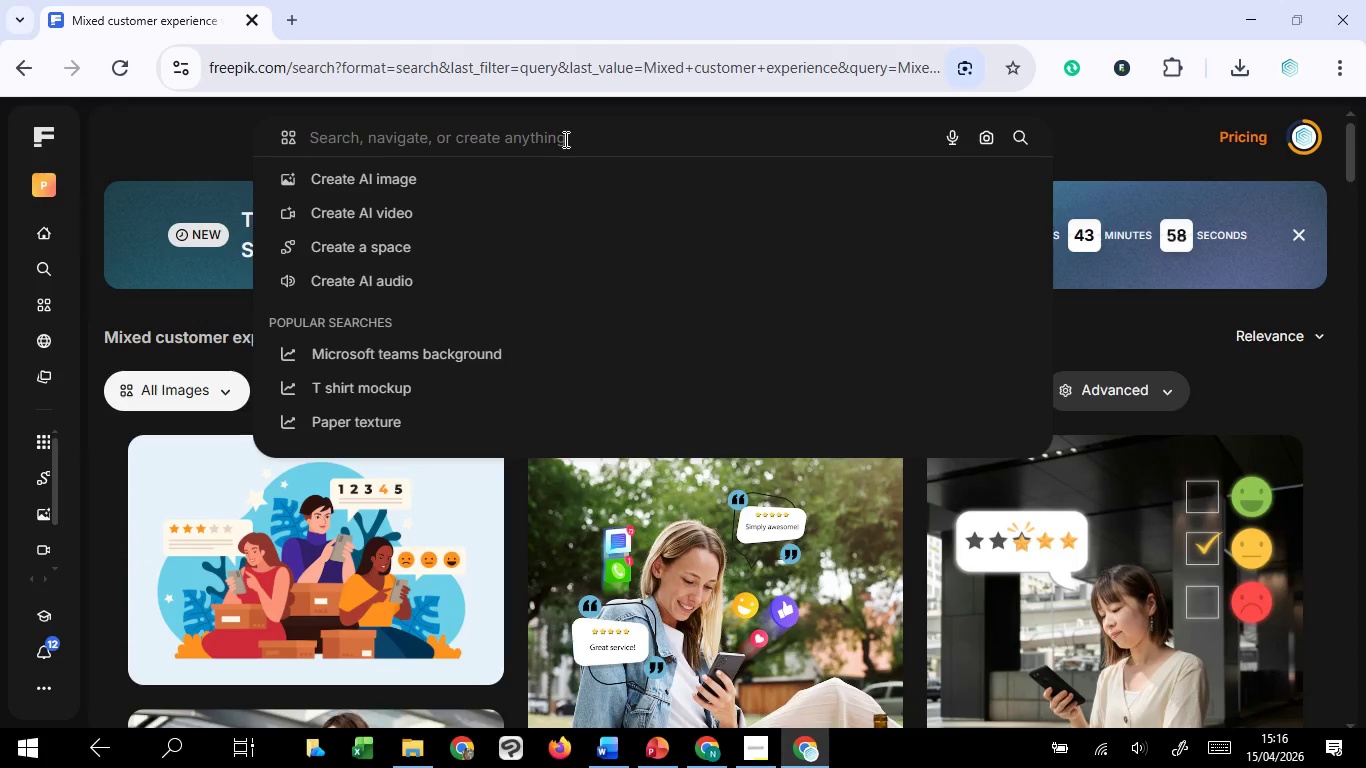 
left_click([564, 139])
 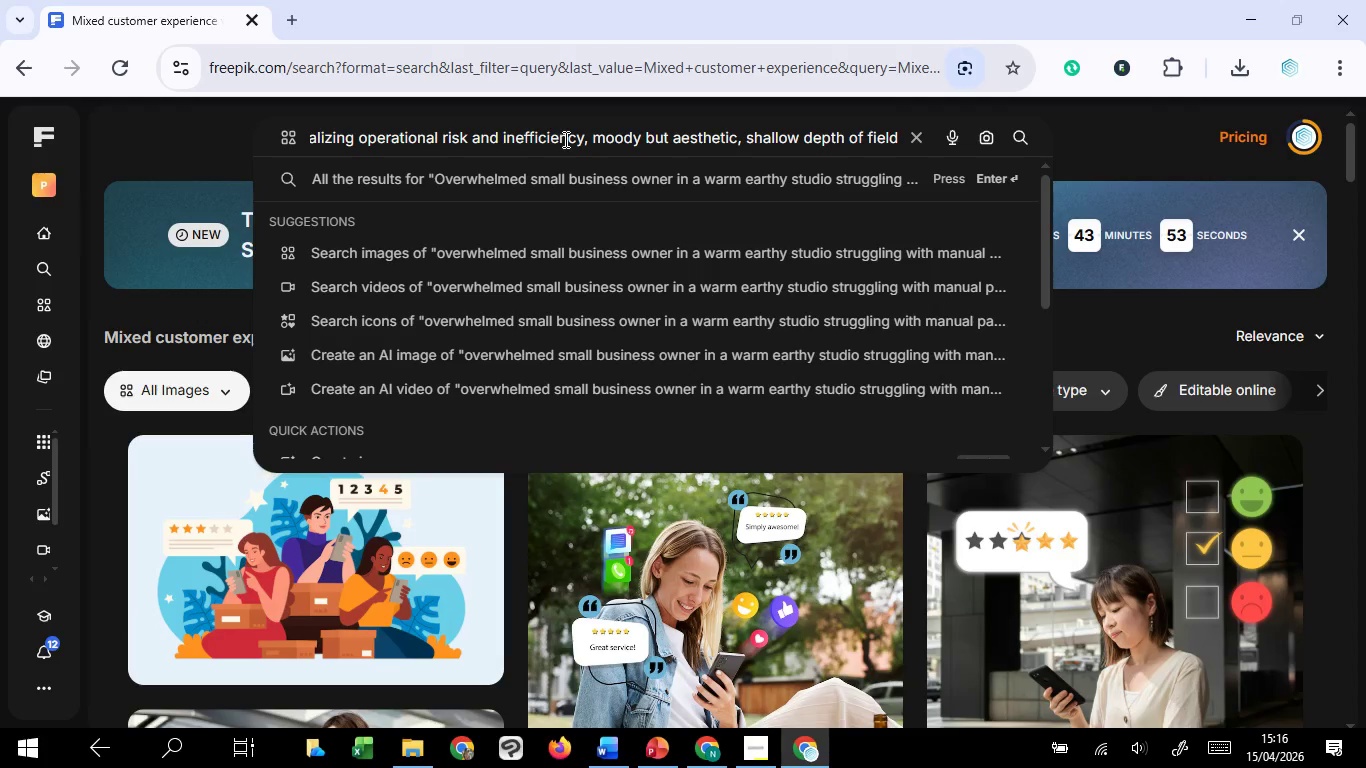 
key(Enter)
 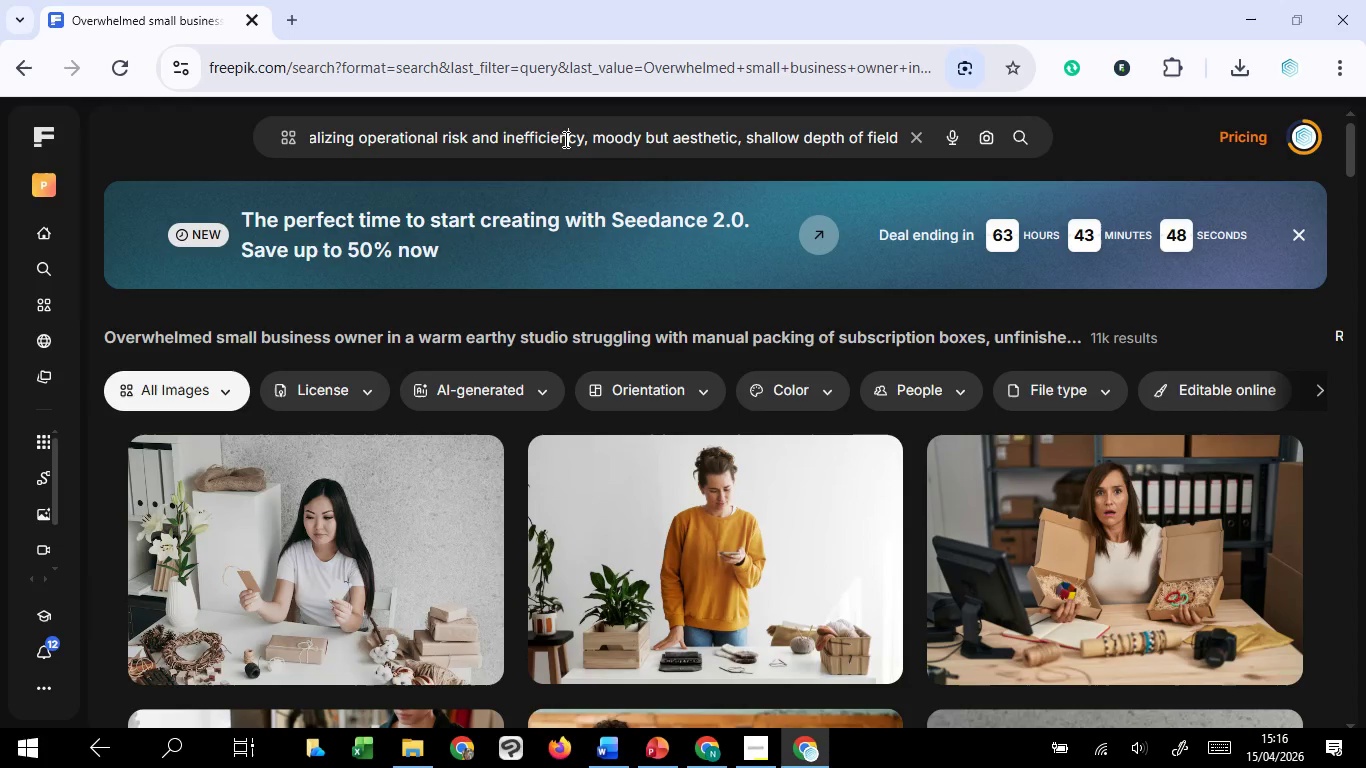 
wait(8.06)
 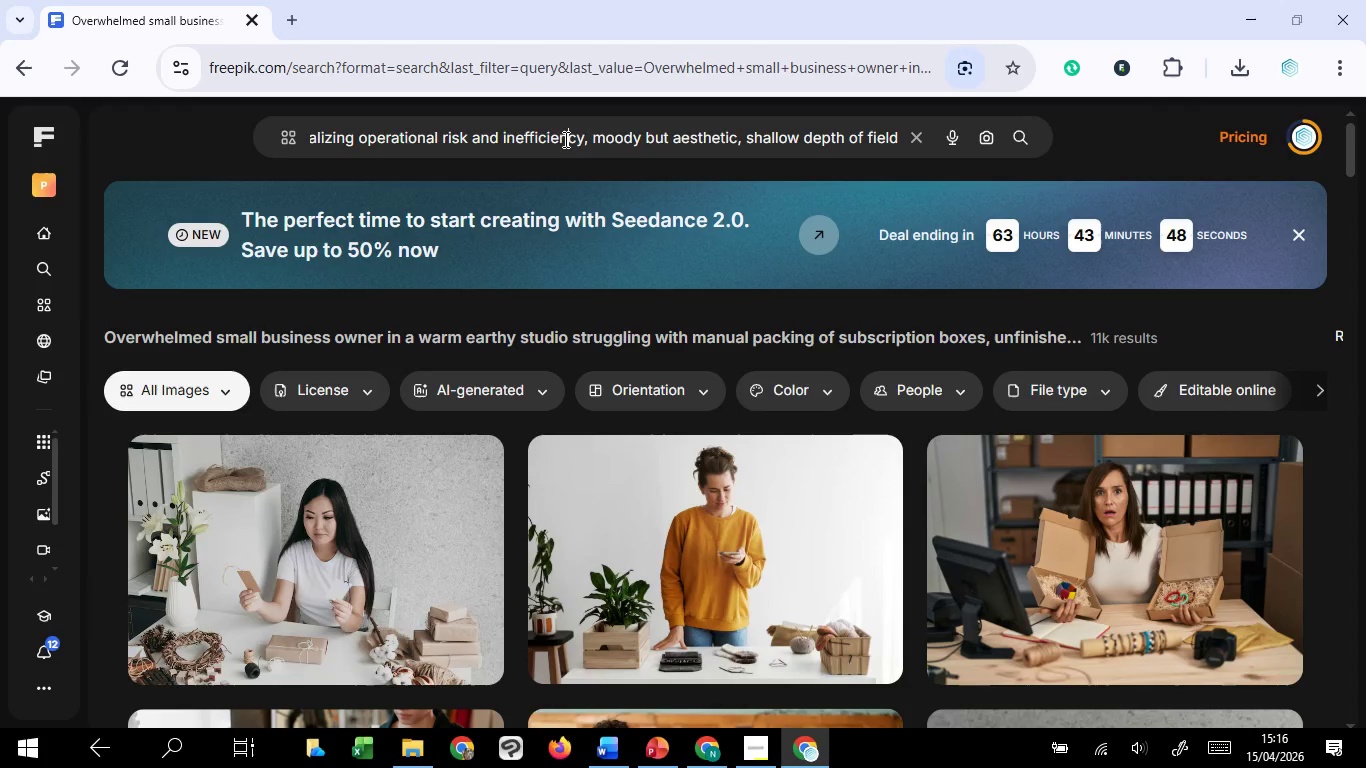 
scroll: coordinate [914, 468], scroll_direction: down, amount: 15.0
 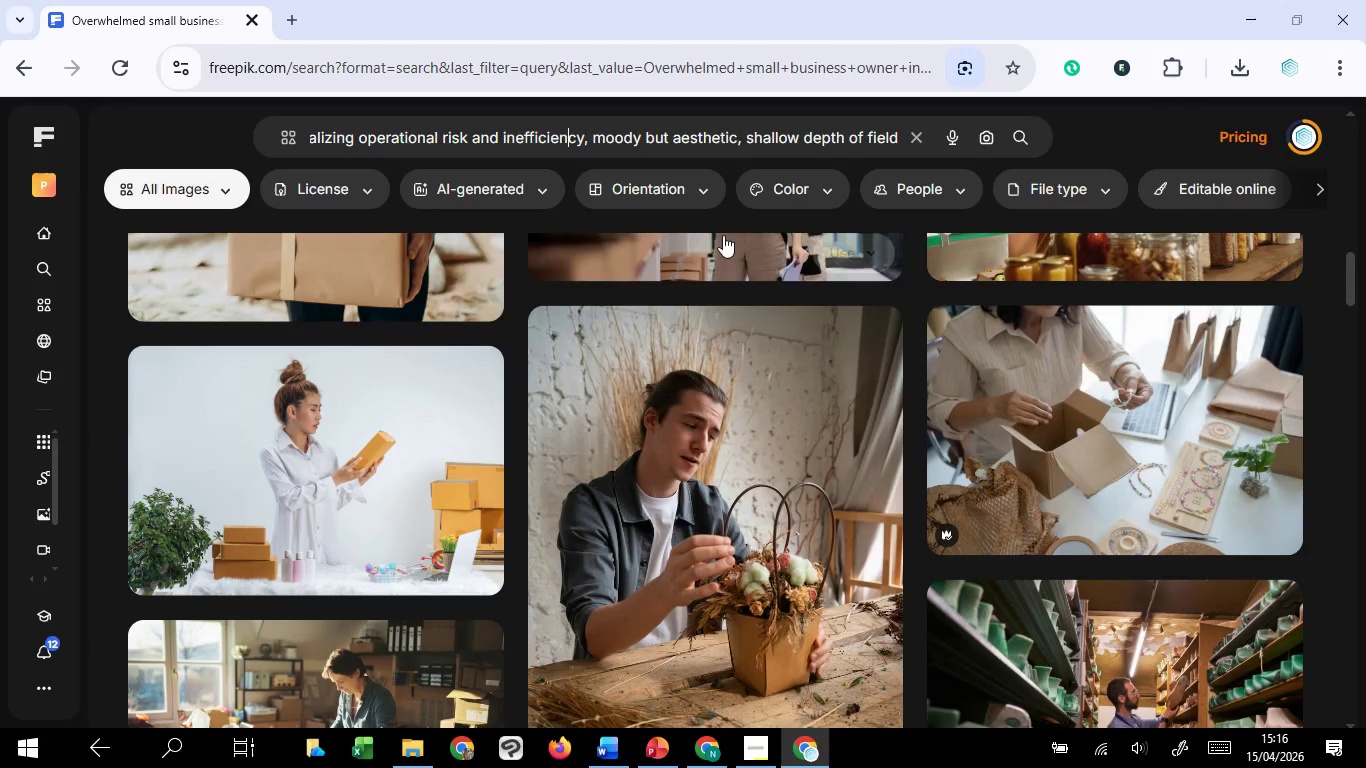 
left_click([684, 185])
 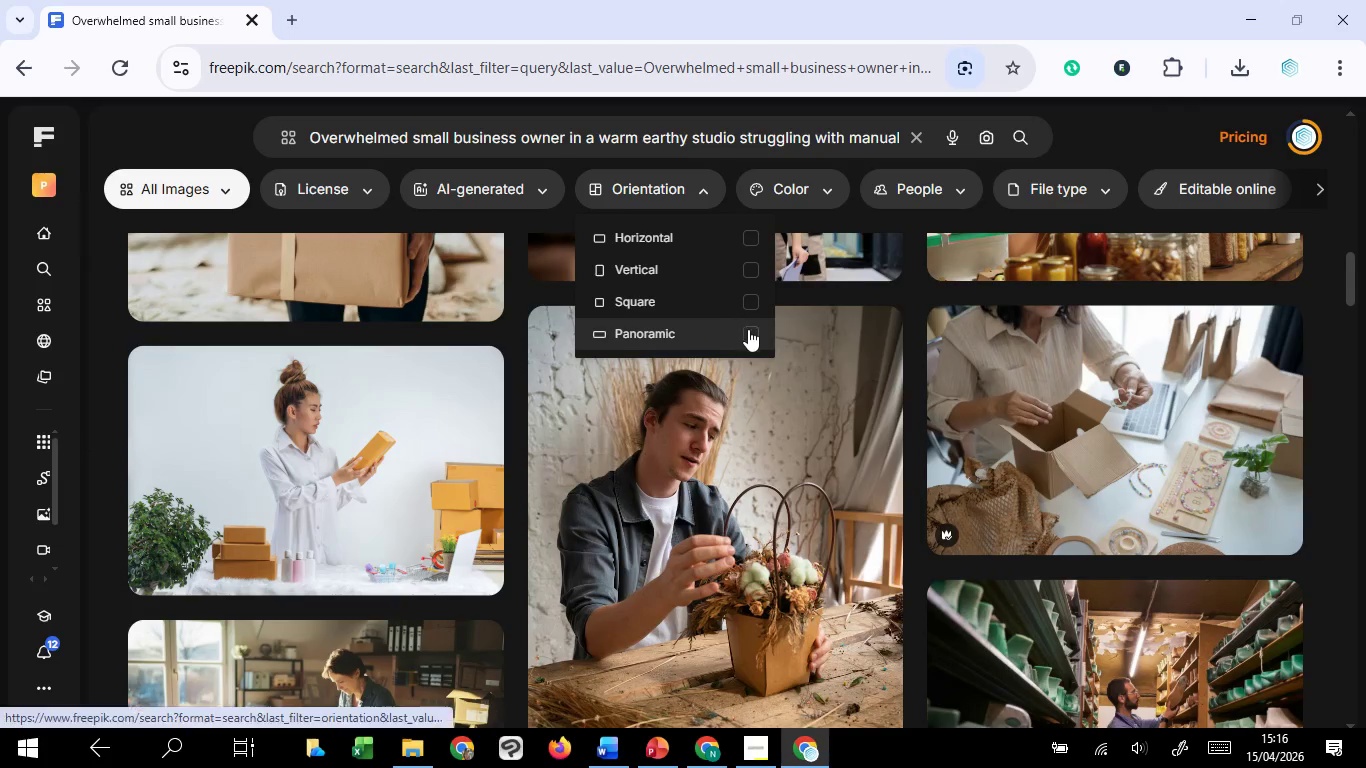 
left_click([749, 330])
 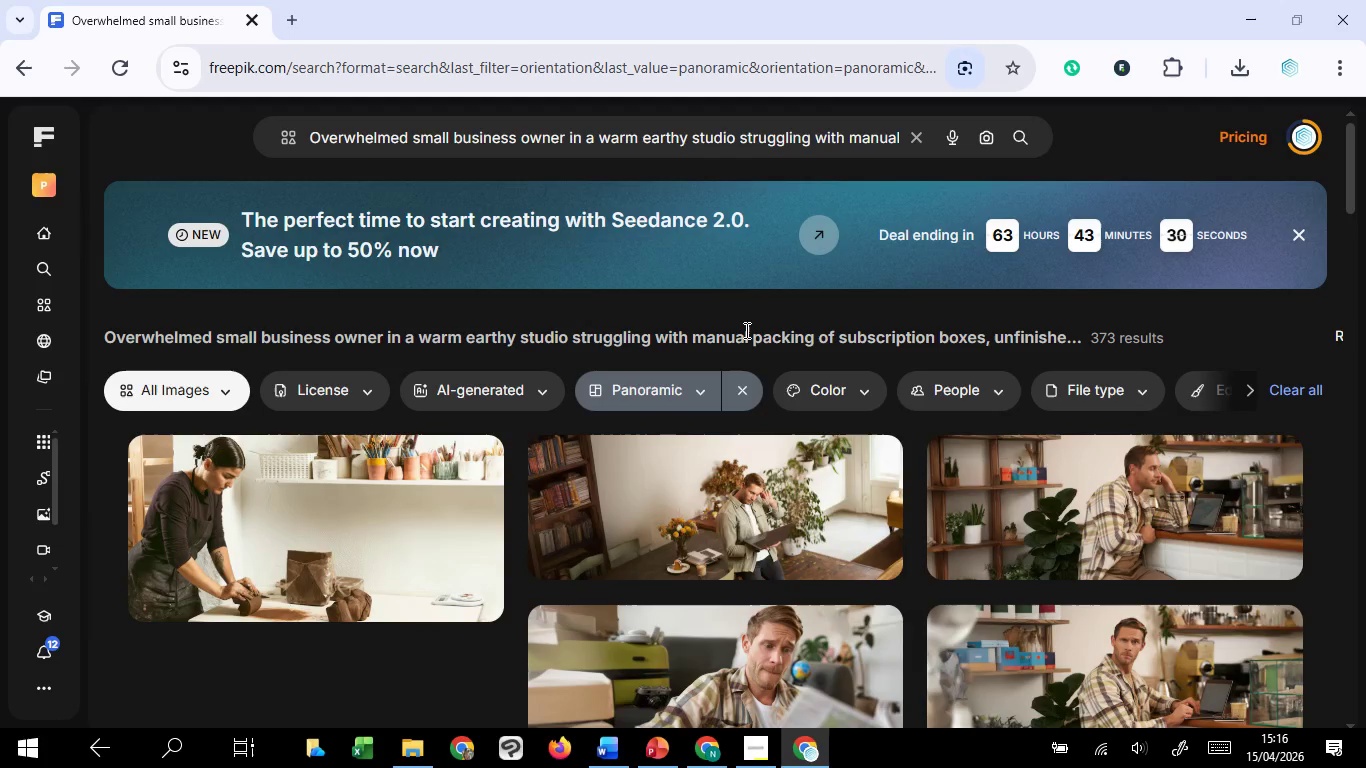 
scroll: coordinate [725, 328], scroll_direction: down, amount: 5.0
 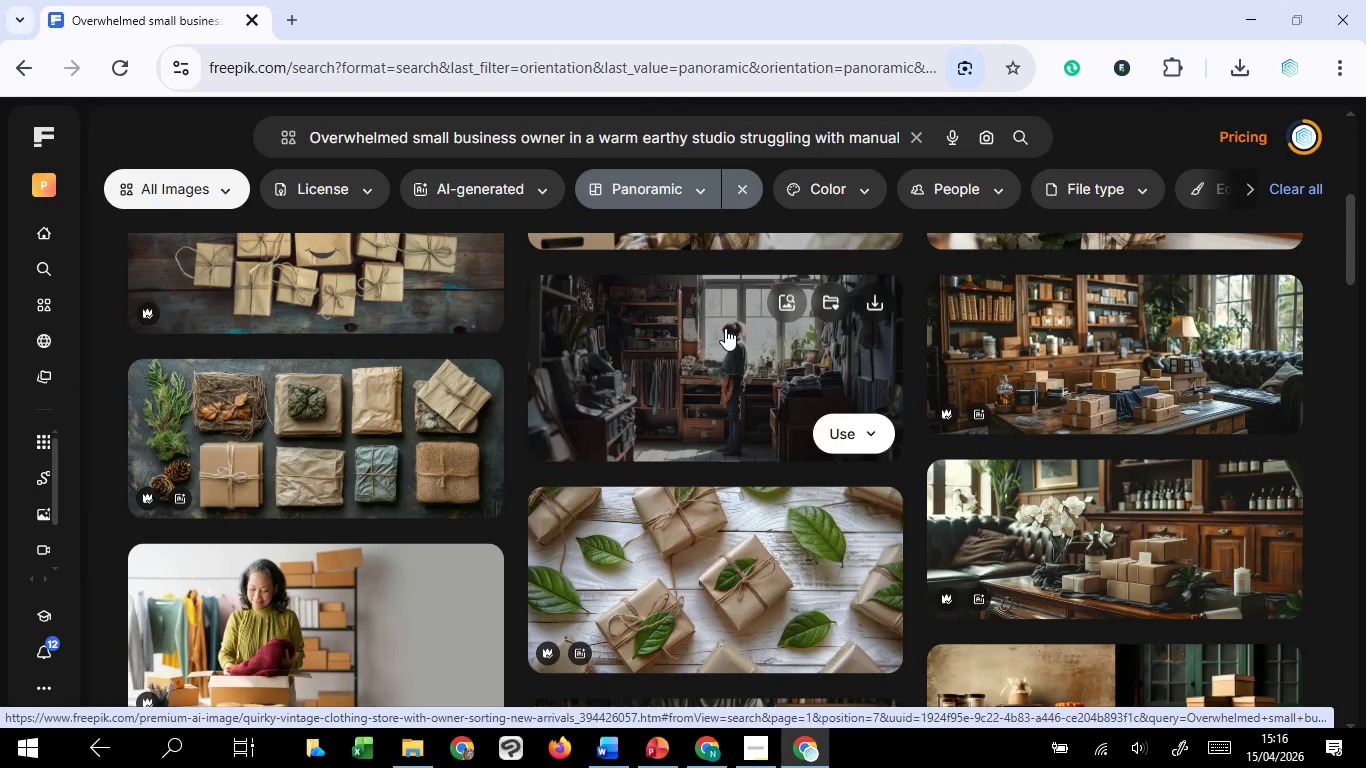 
scroll: coordinate [725, 328], scroll_direction: up, amount: 2.0
 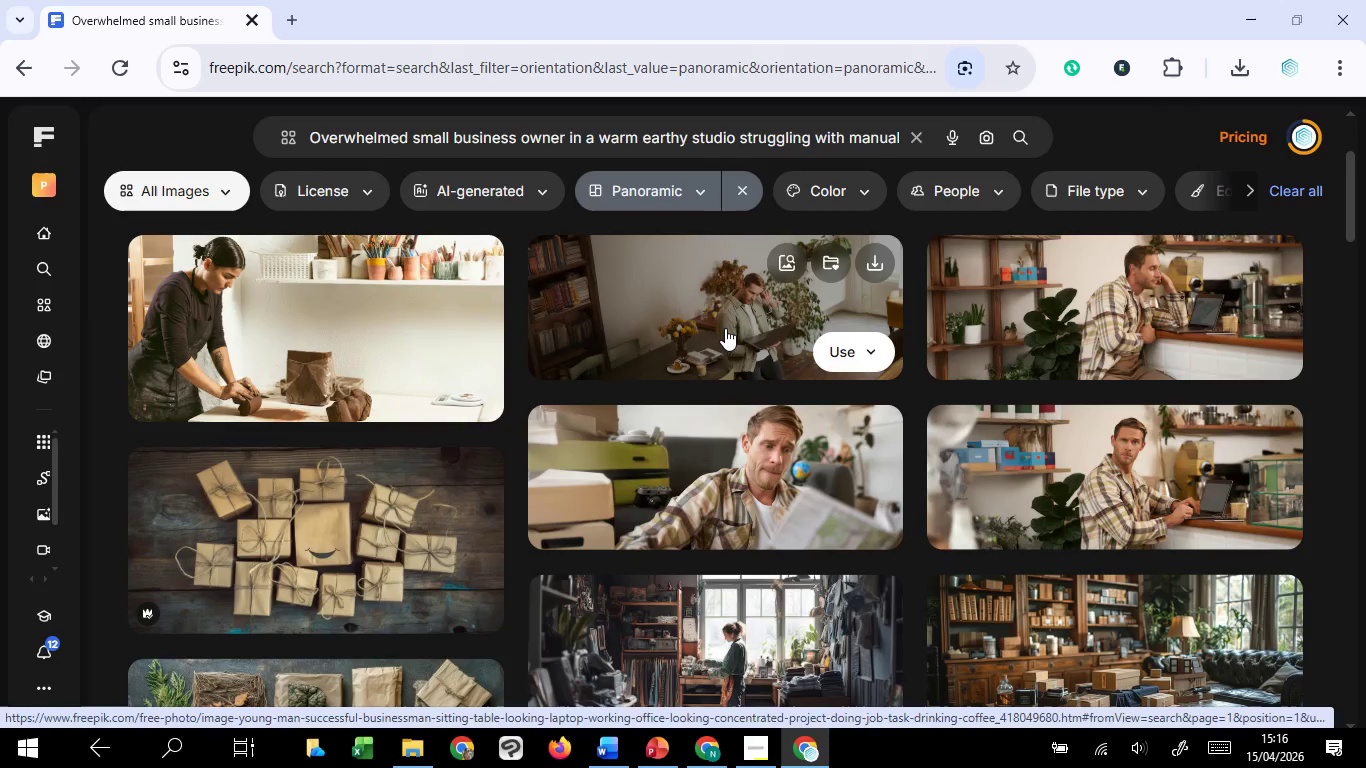 
scroll: coordinate [724, 328], scroll_direction: down, amount: 13.0
 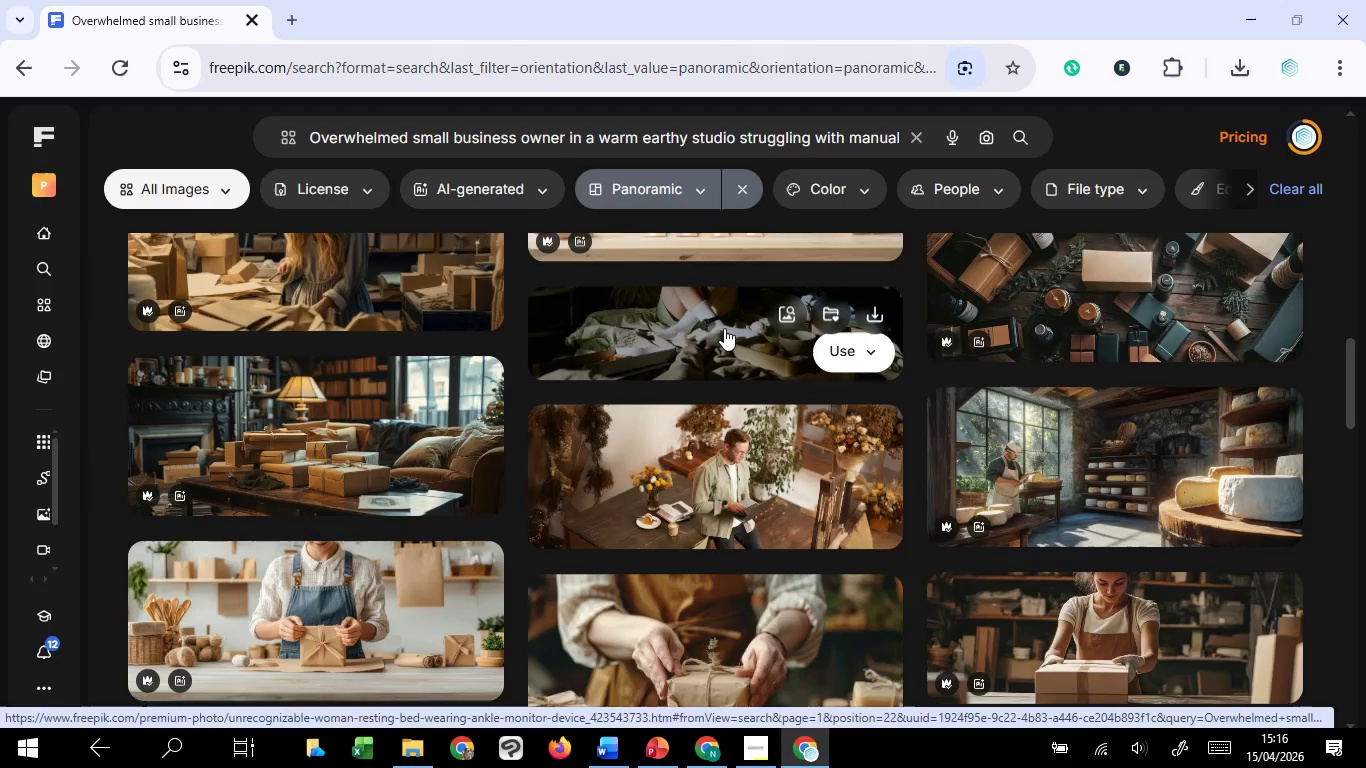 
scroll: coordinate [724, 328], scroll_direction: up, amount: 2.0
 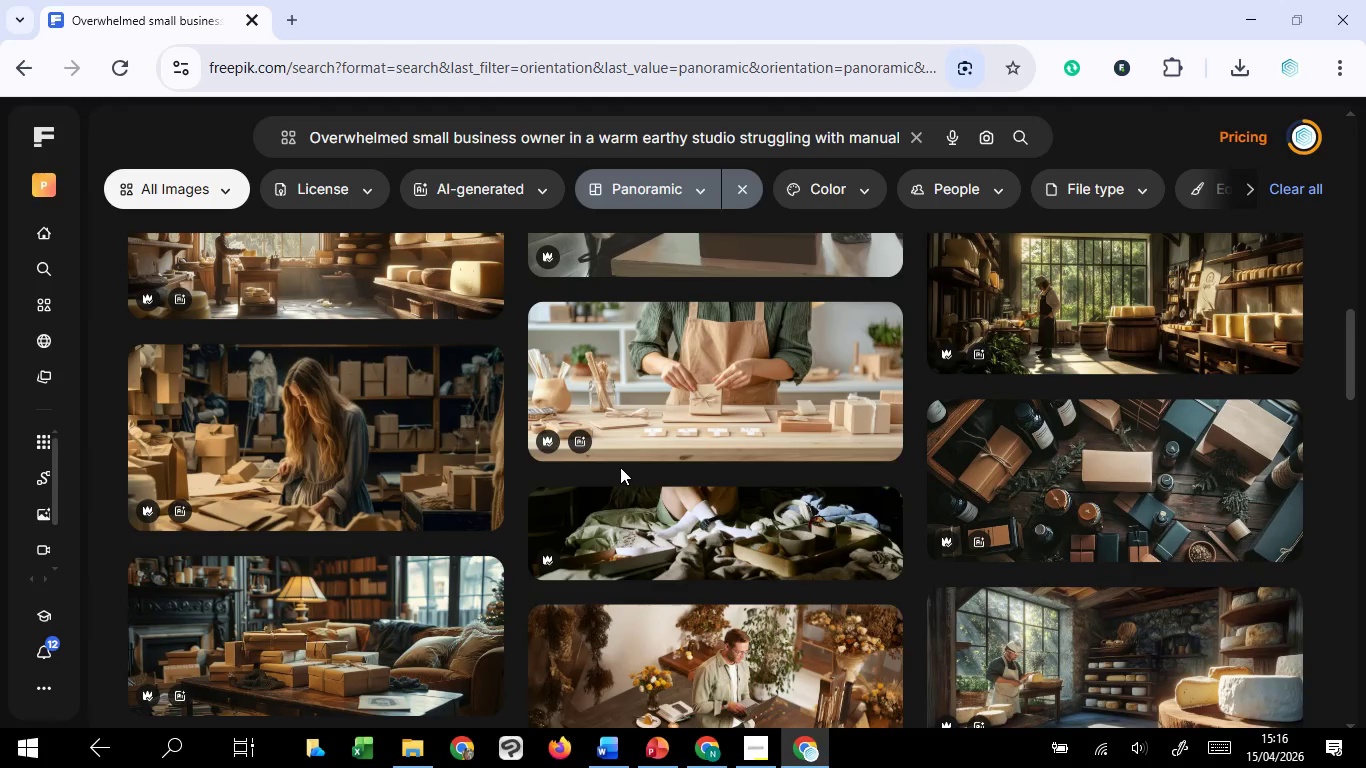 
scroll: coordinate [620, 467], scroll_direction: down, amount: 8.0
 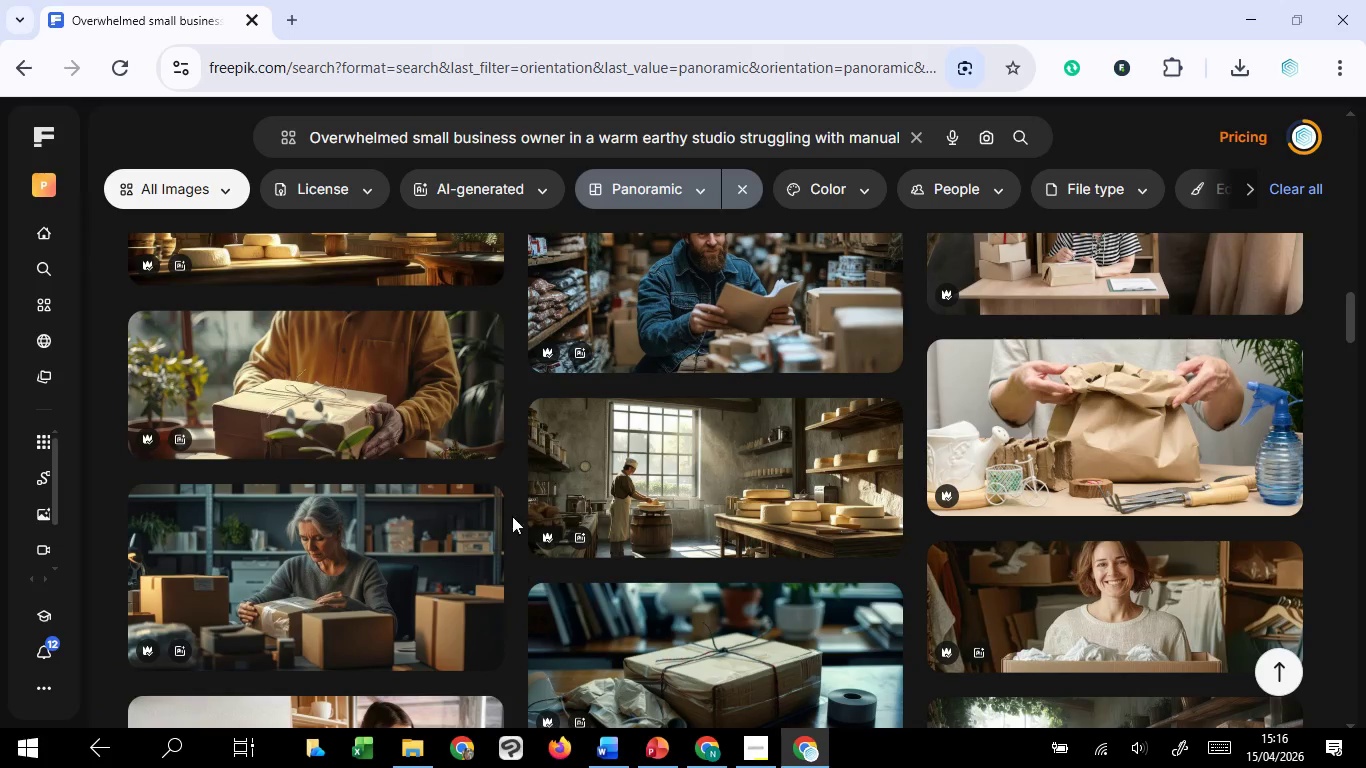 
left_click([487, 337])
 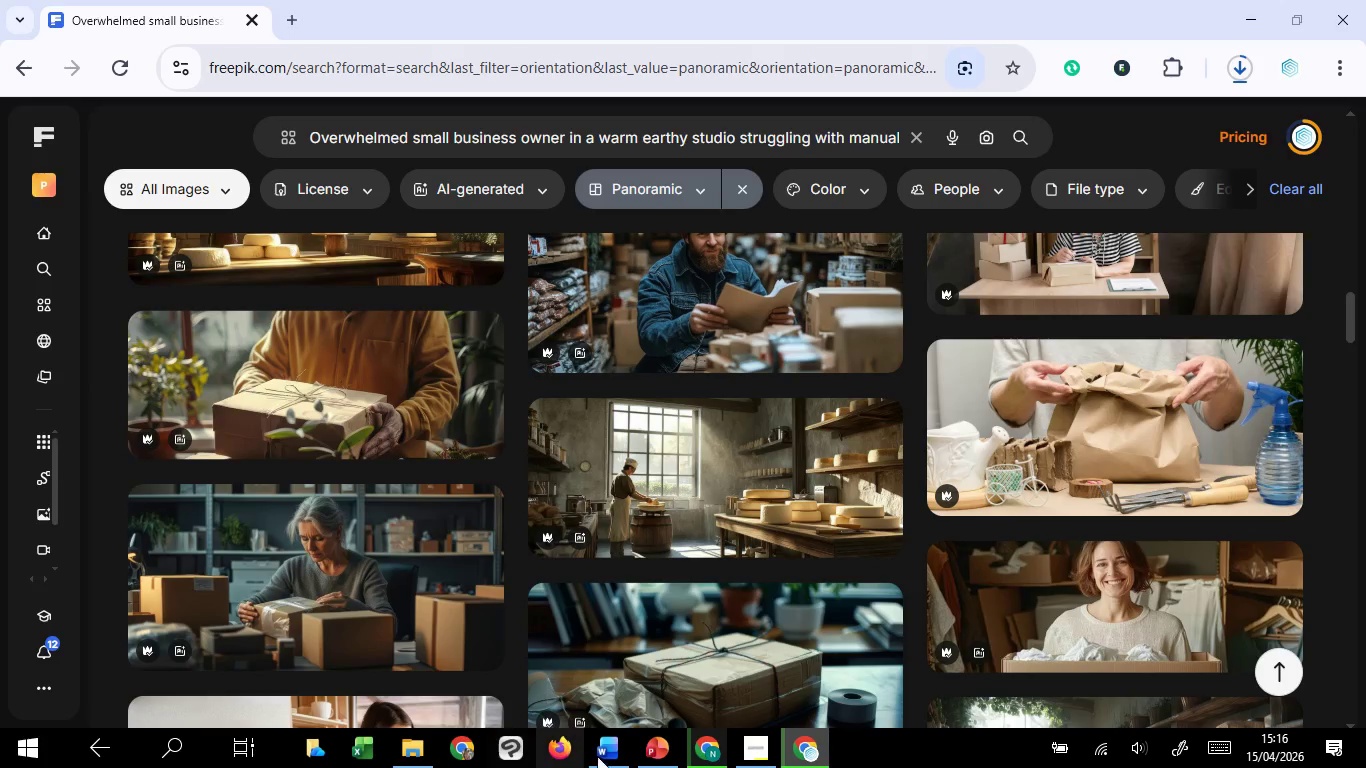 
wait(6.7)
 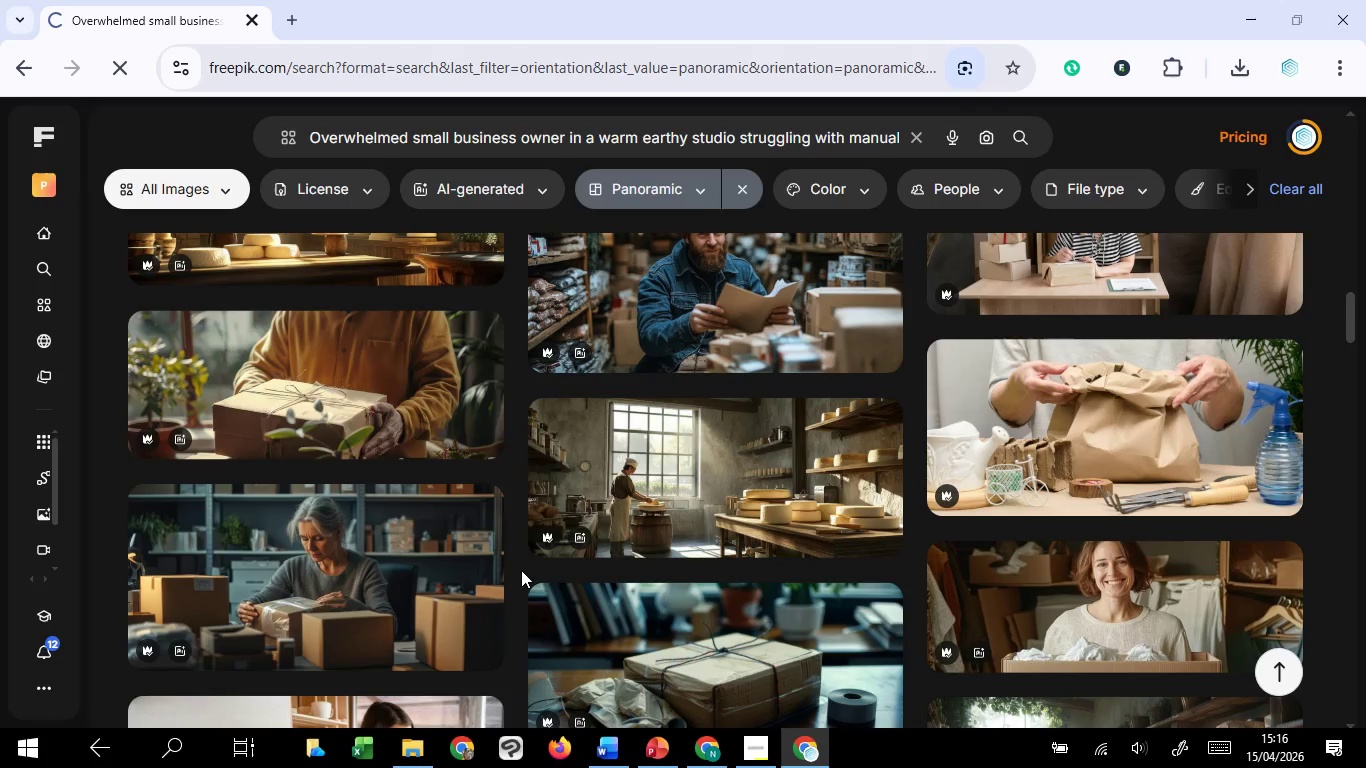 
left_click([722, 660])
 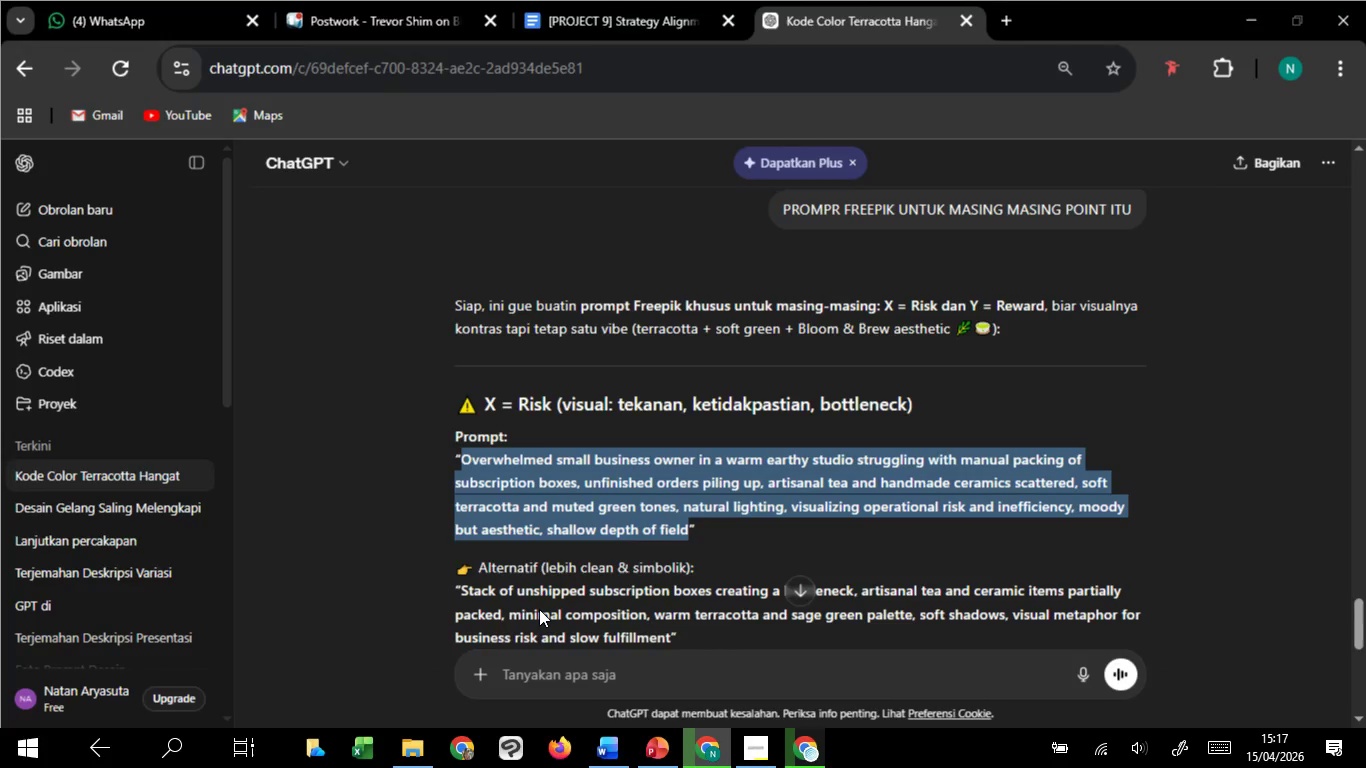 
scroll: coordinate [475, 597], scroll_direction: down, amount: 5.0
 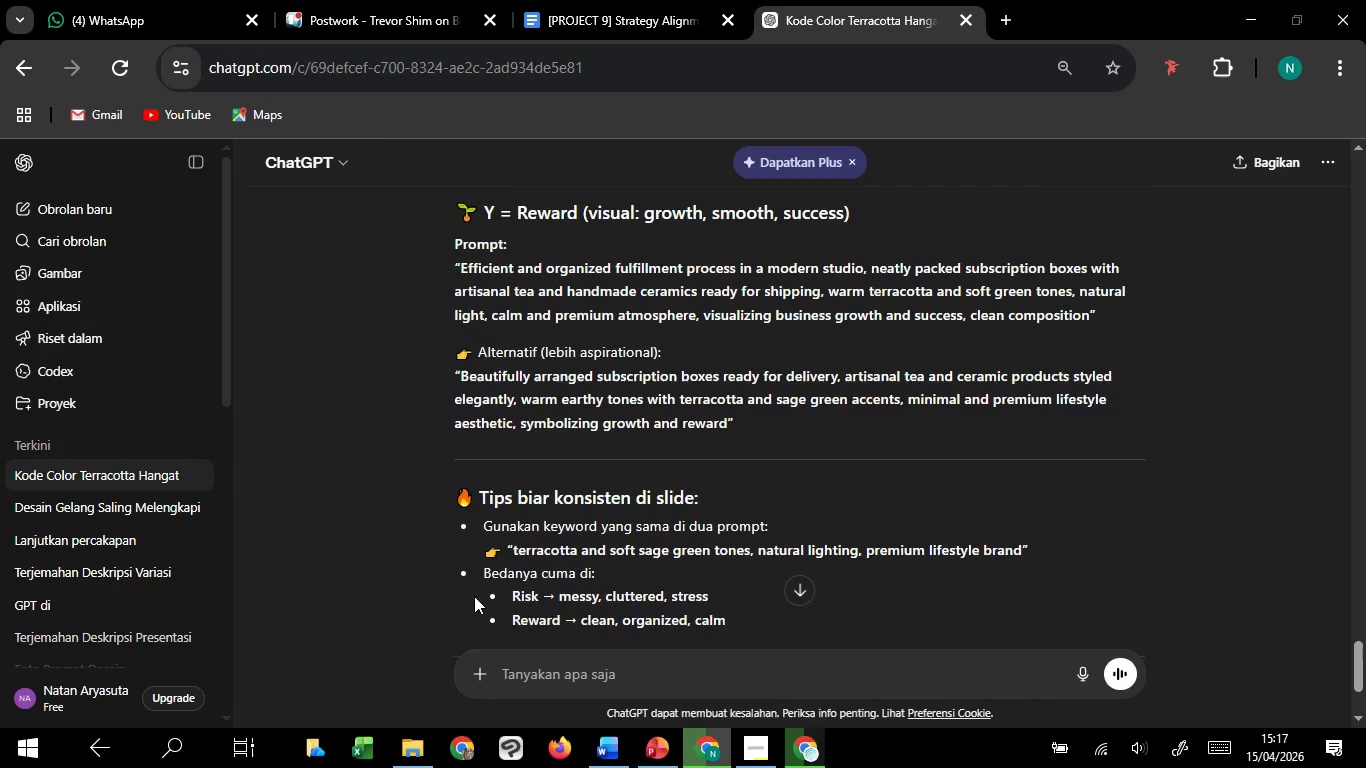 
scroll: coordinate [474, 596], scroll_direction: up, amount: 2.0
 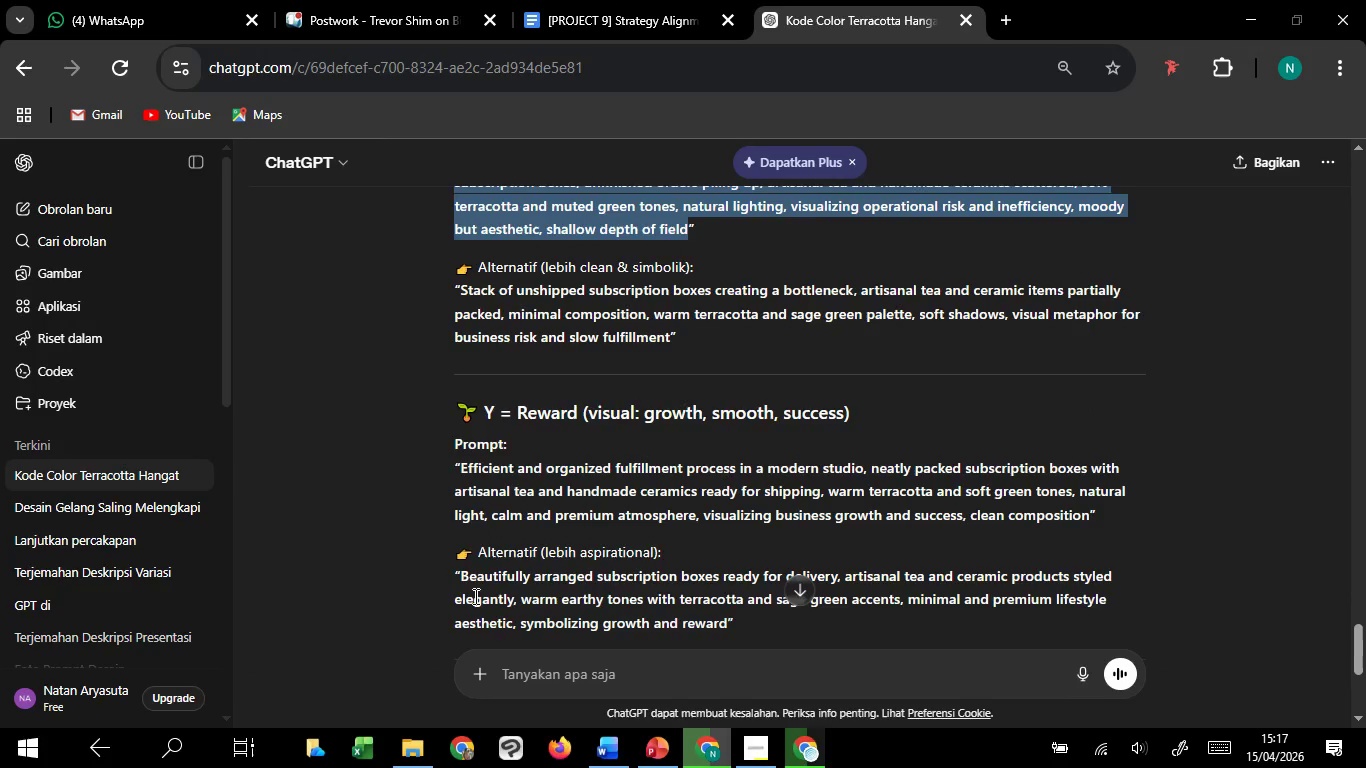 
scroll: coordinate [474, 596], scroll_direction: down, amount: 2.0
 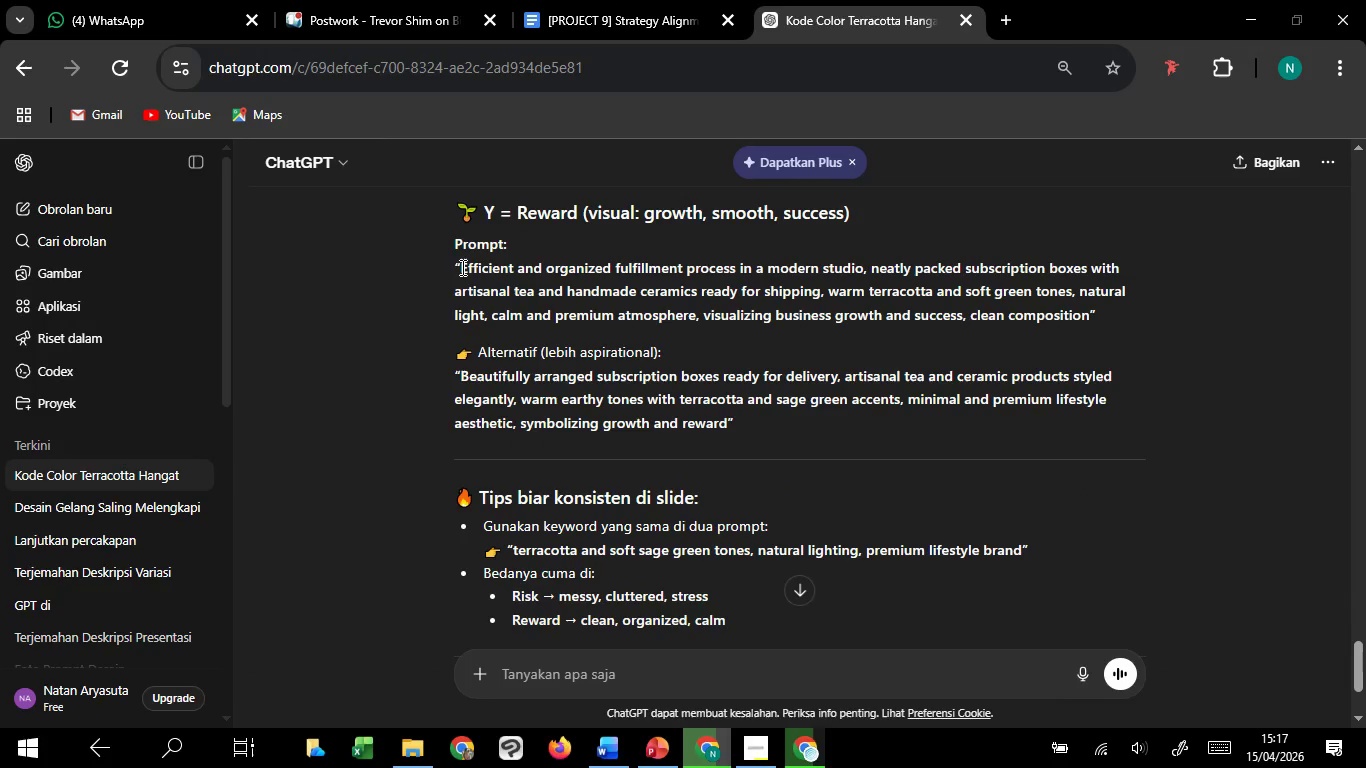 
left_click_drag(start_coordinate=[458, 265], to_coordinate=[1091, 320])
 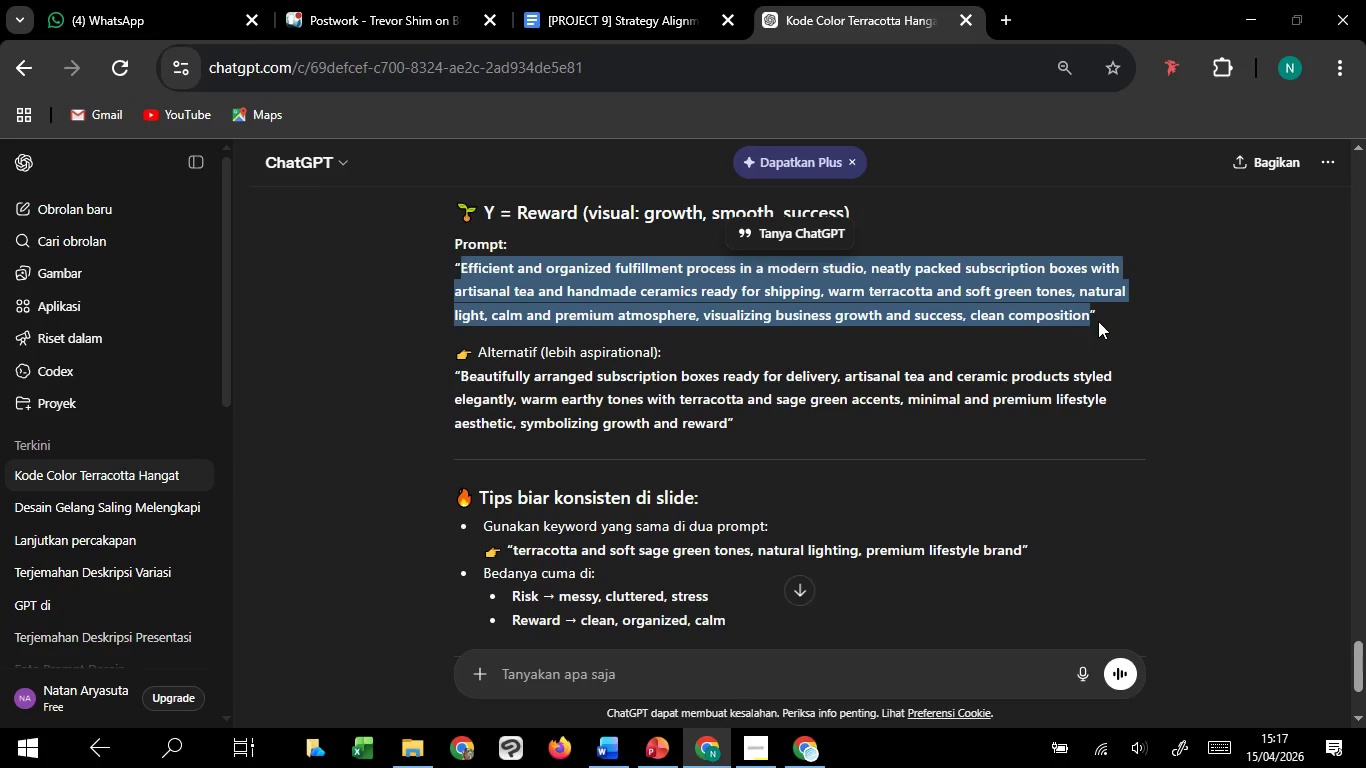 
key(Control+C)
 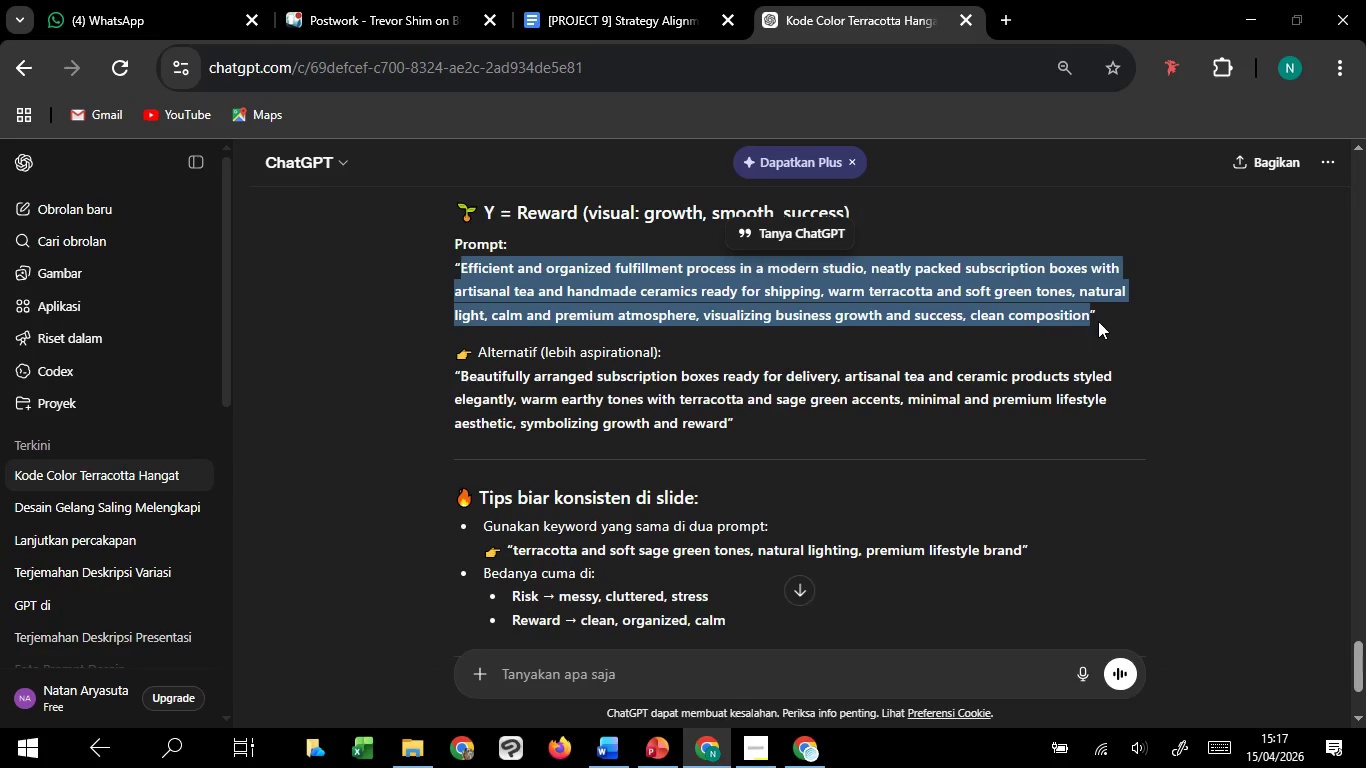 
key(Control+C)
 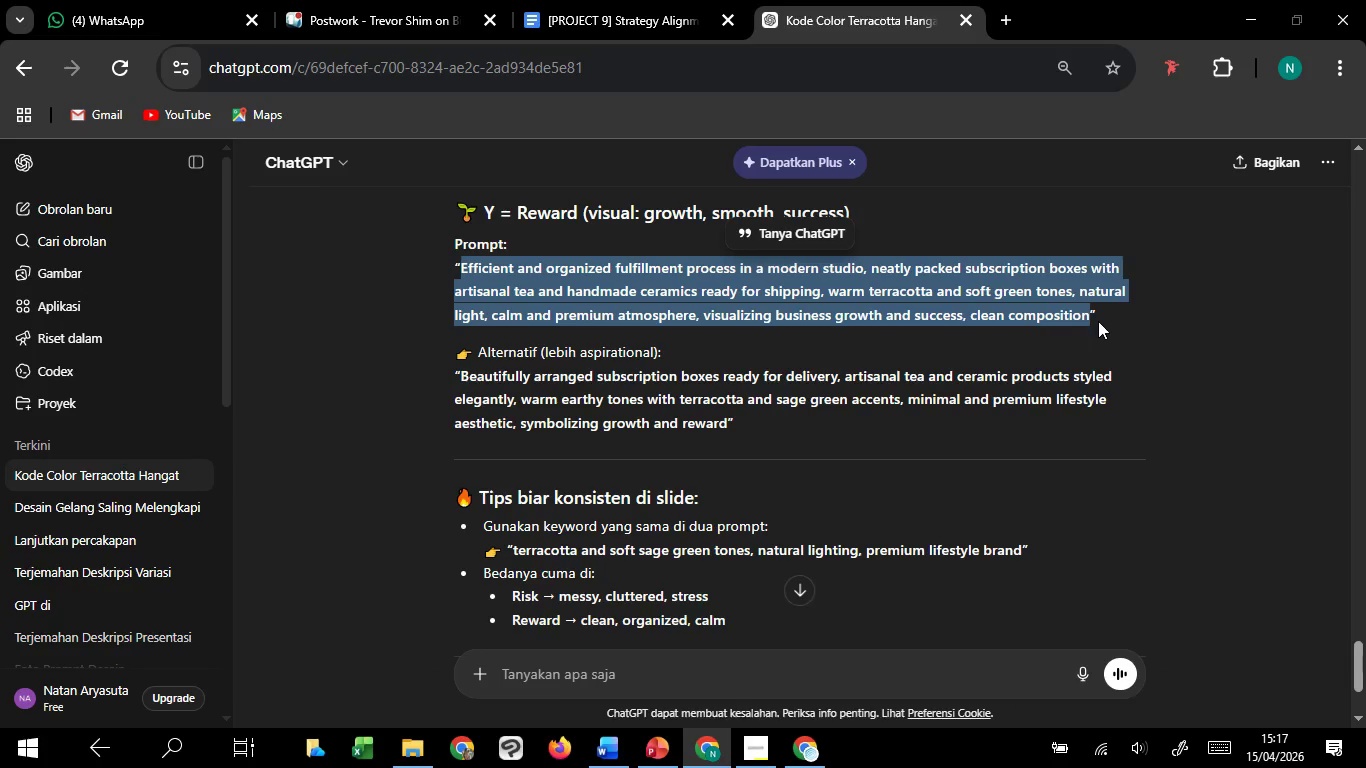 
key(Control+C)
 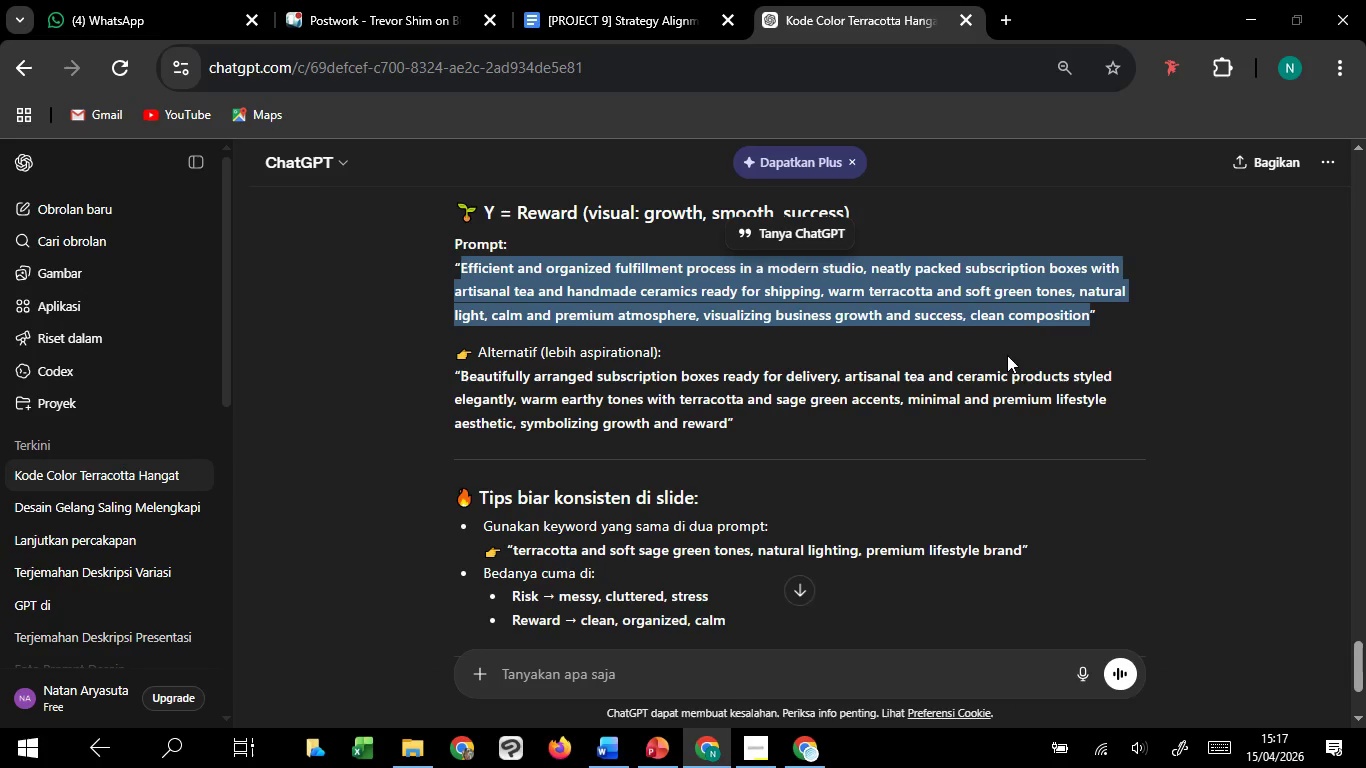 
key(Control+C)
 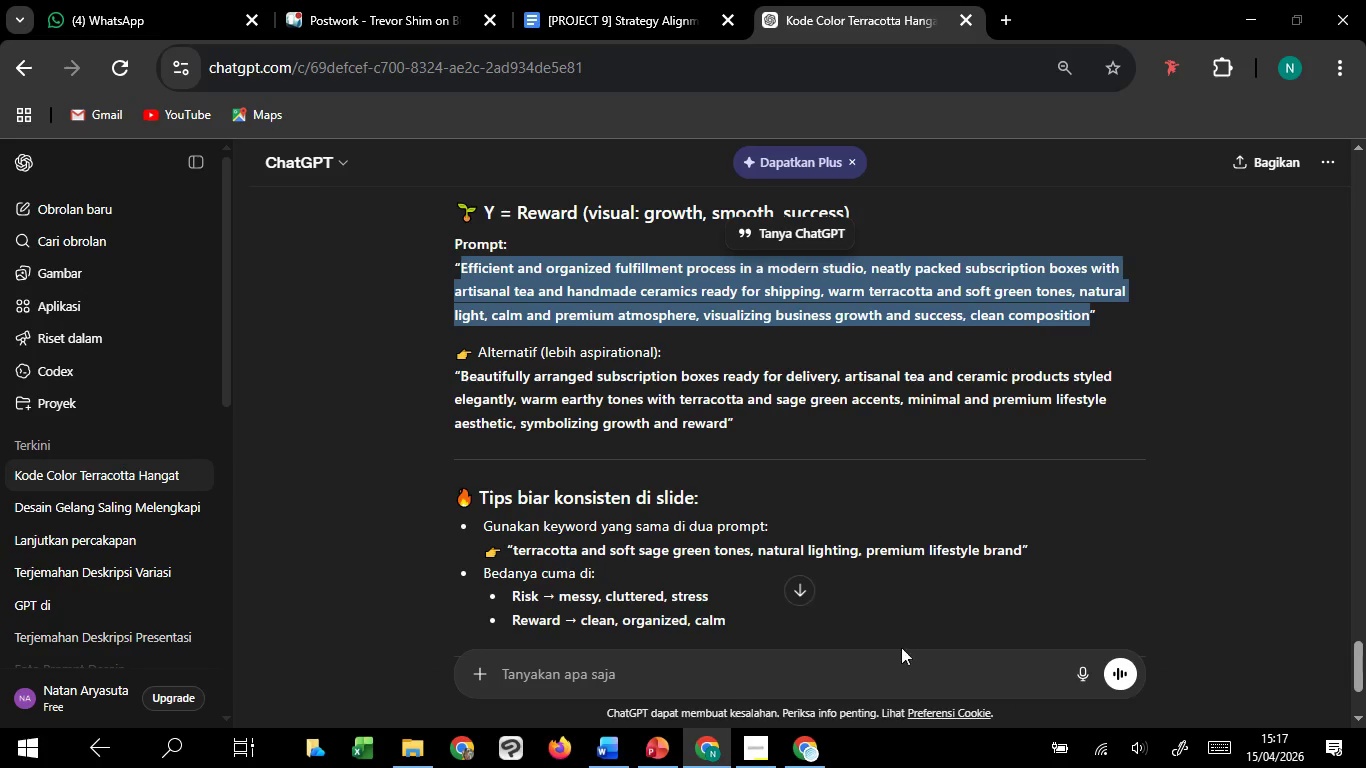 
key(Control+C)
 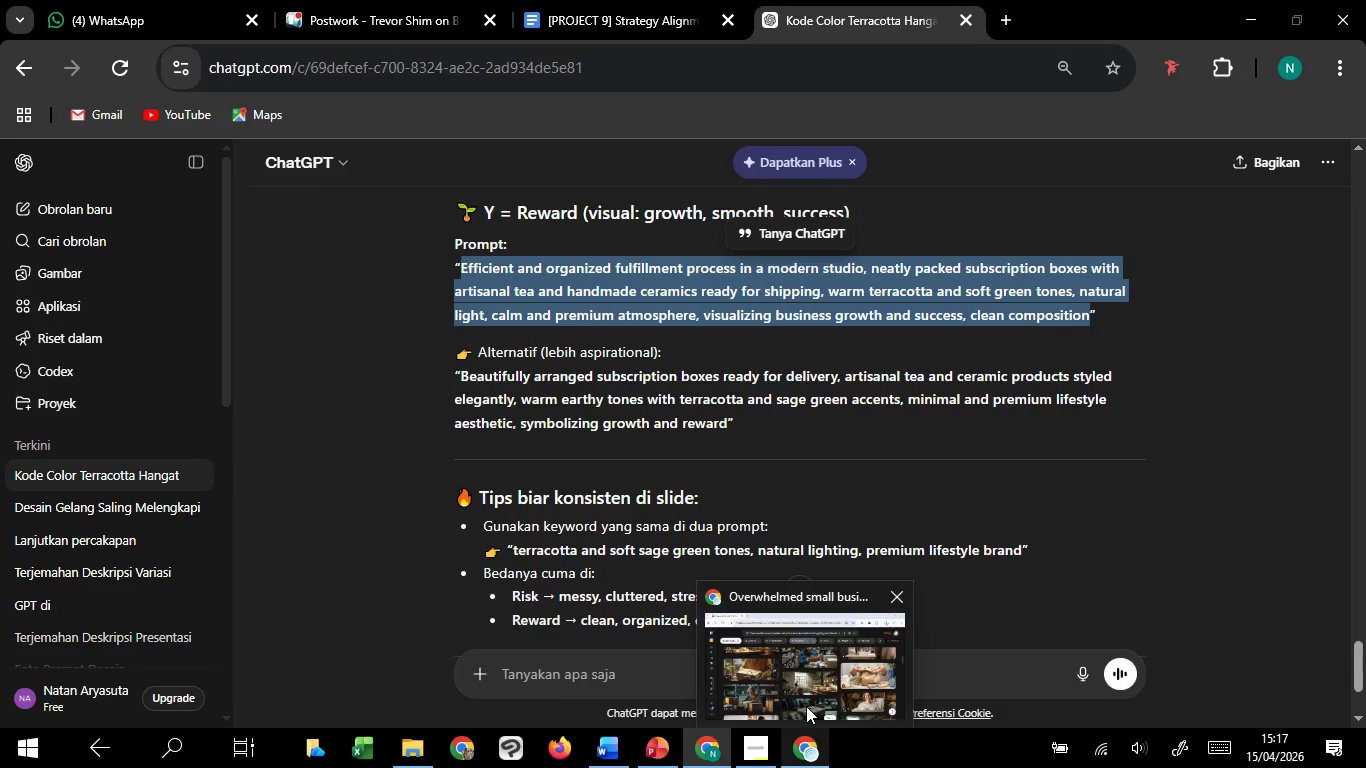 
left_click_drag(start_coordinate=[806, 689], to_coordinate=[871, 658])
 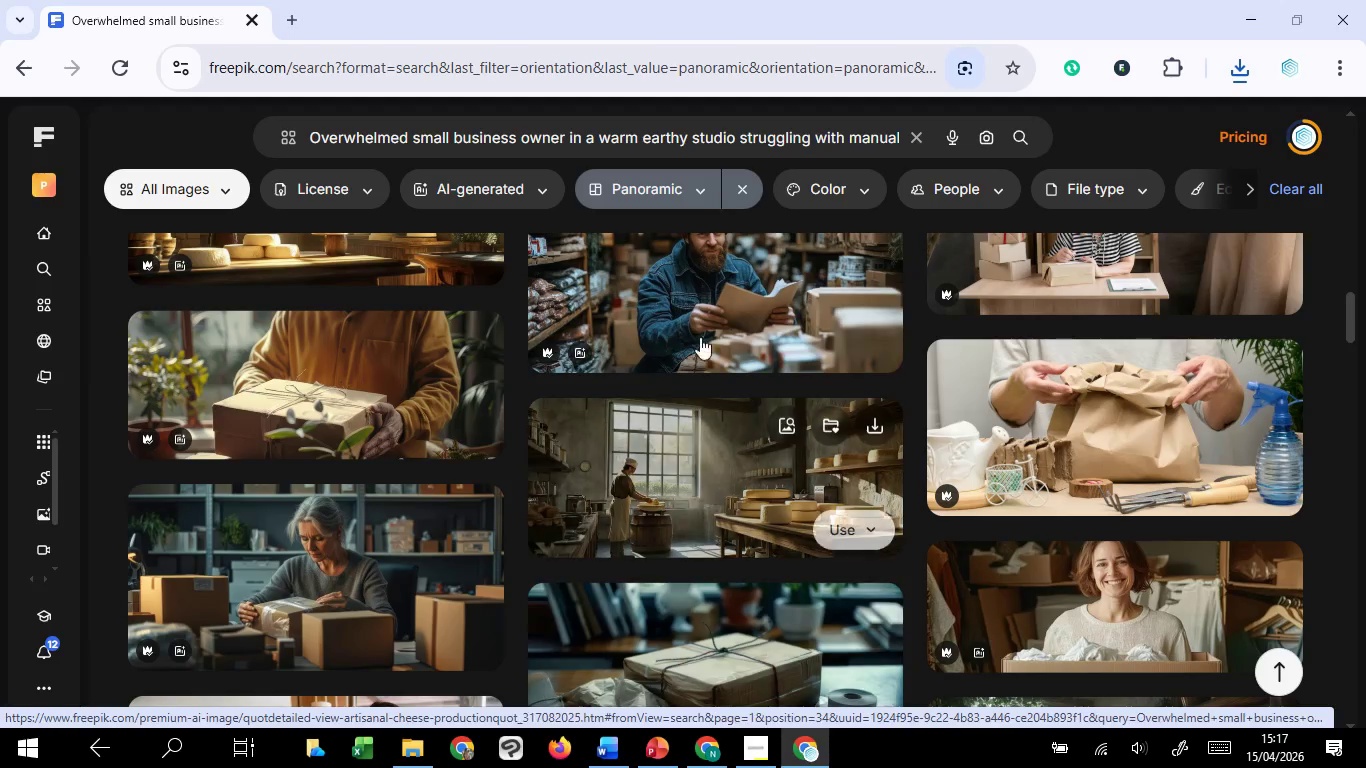 
left_click([871, 658])
 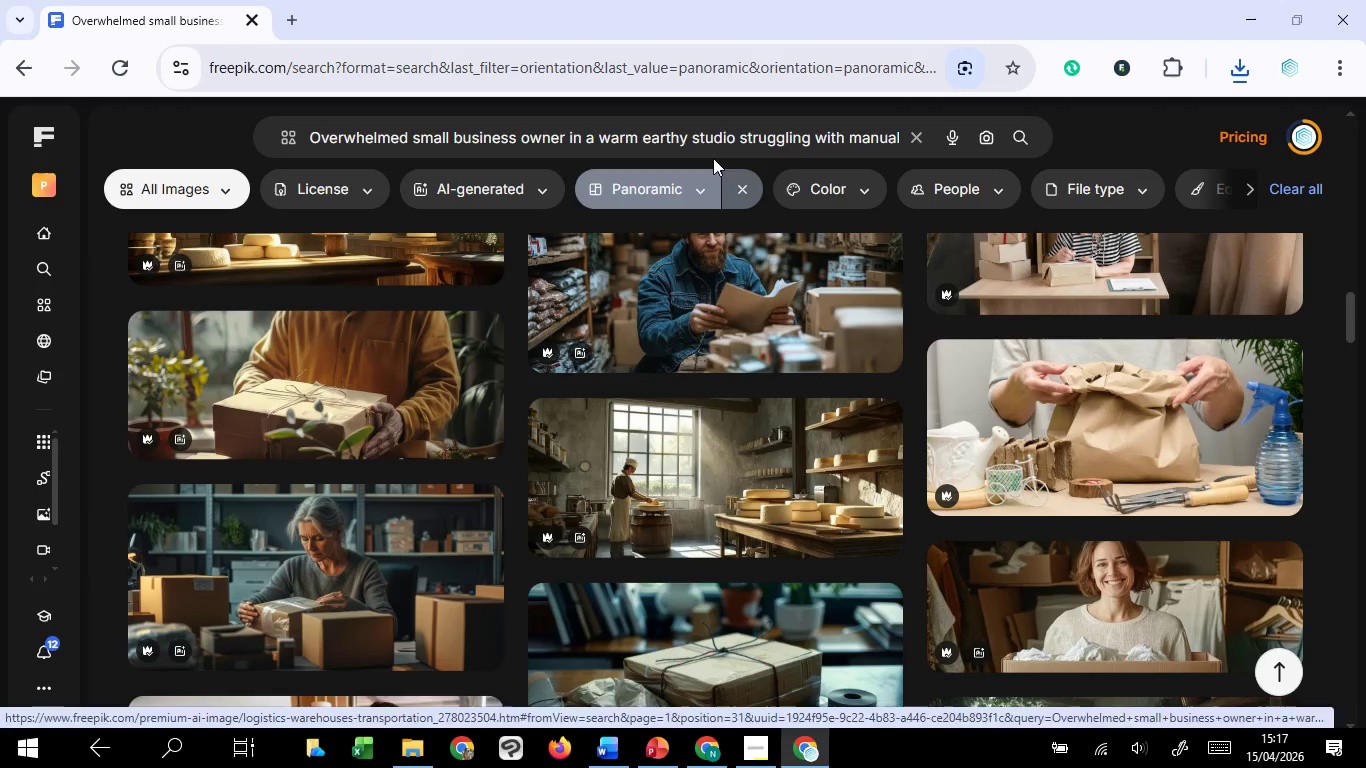 
left_click([712, 141])
 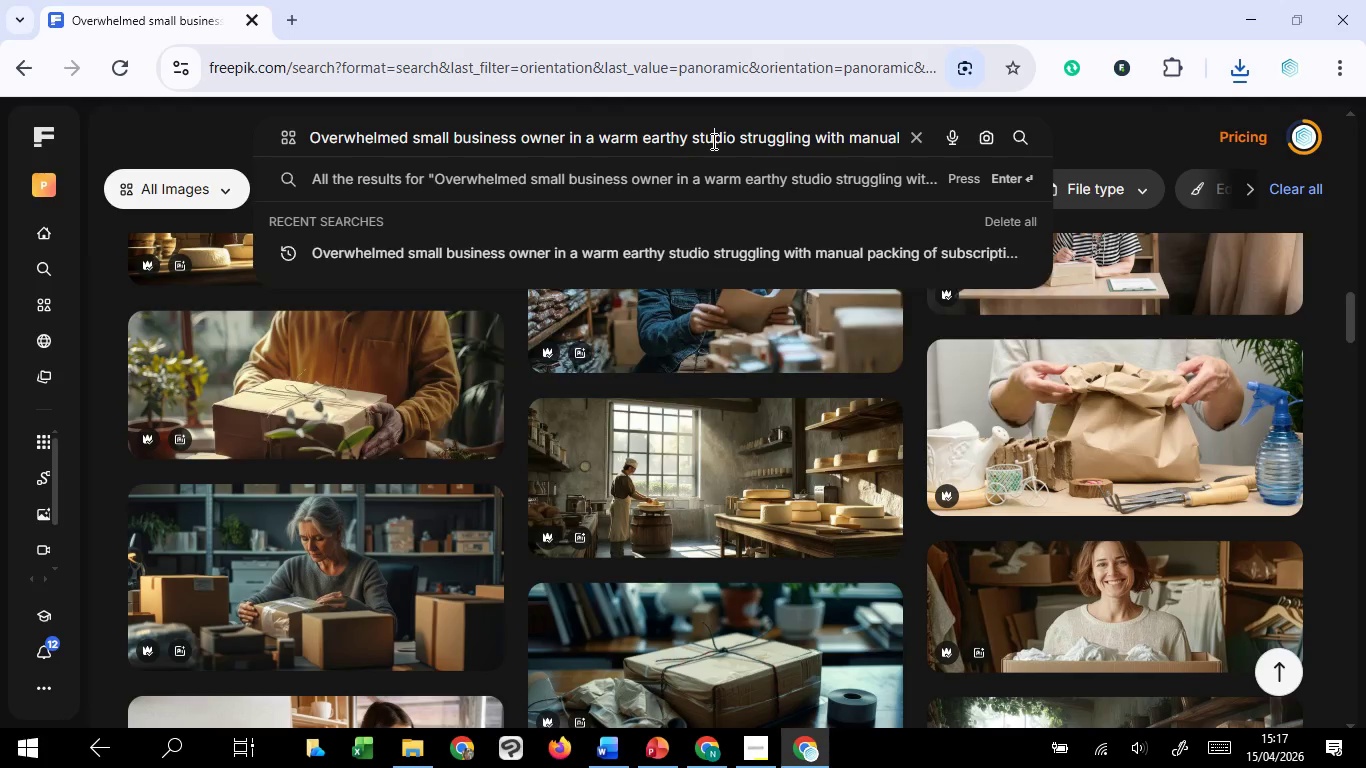 
key(Control+A)
 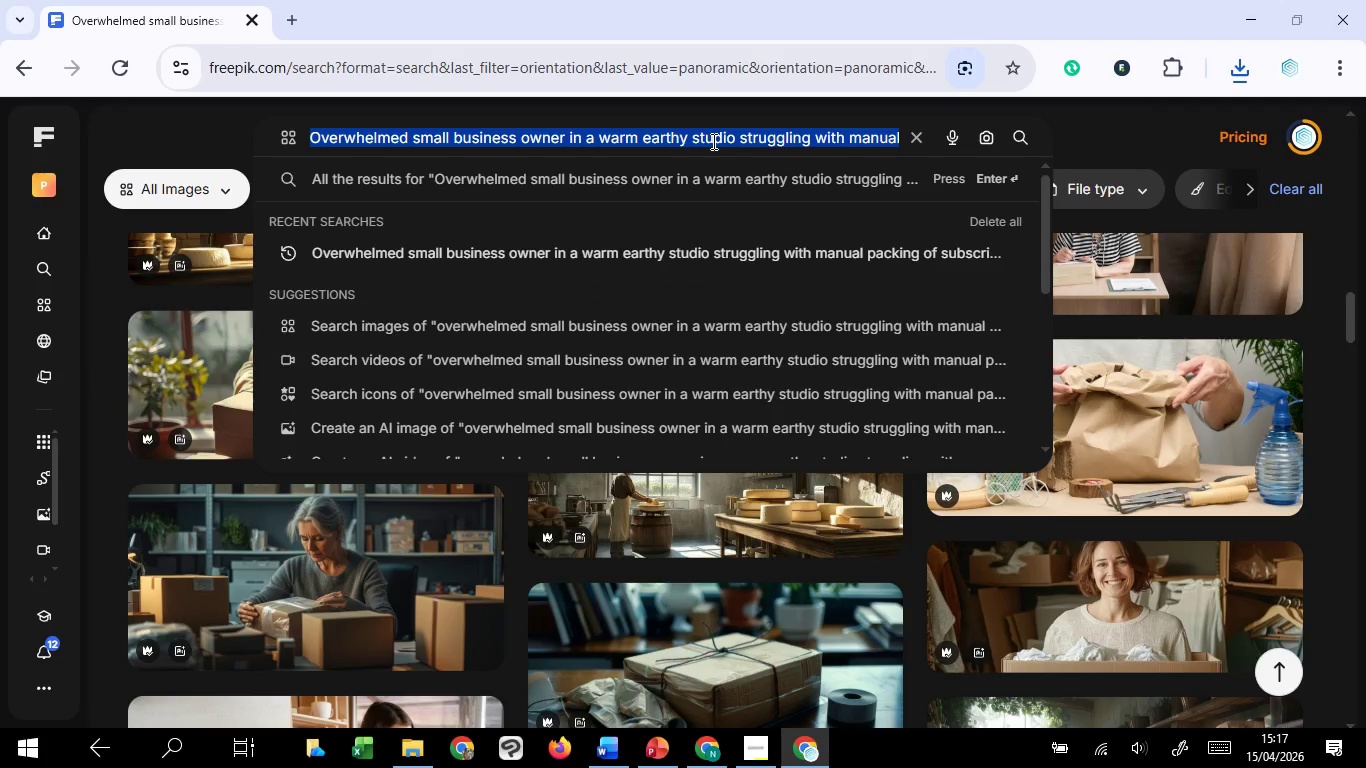 
key(Control+V)
 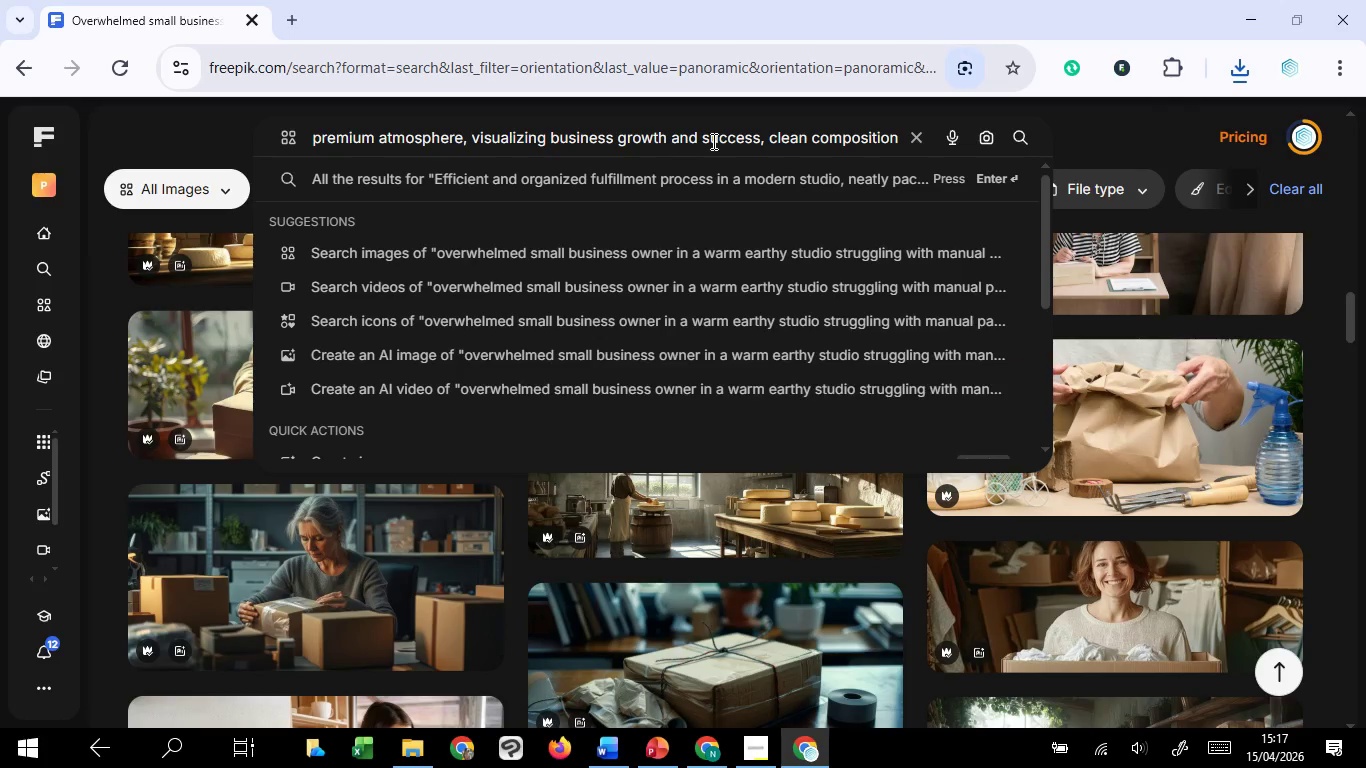 
key(Enter)
 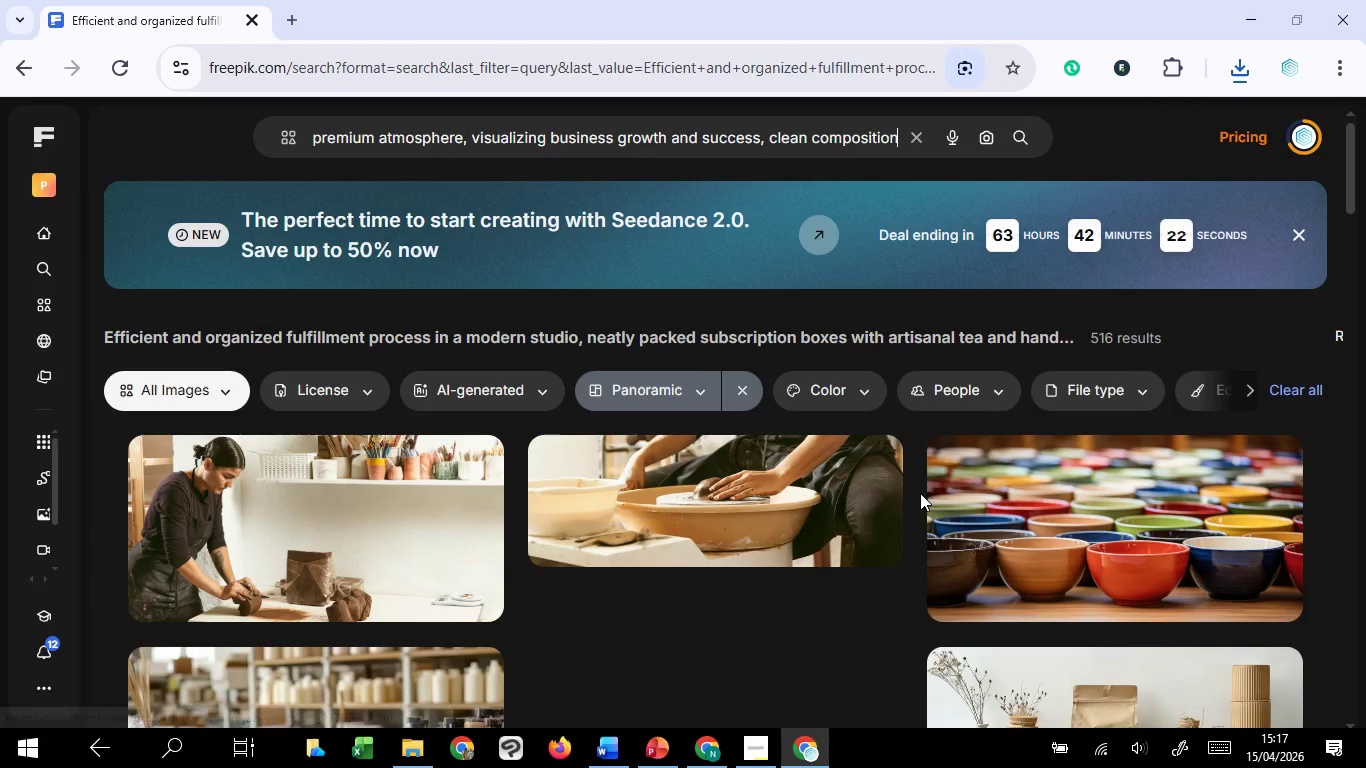 
scroll: coordinate [920, 494], scroll_direction: down, amount: 5.0
 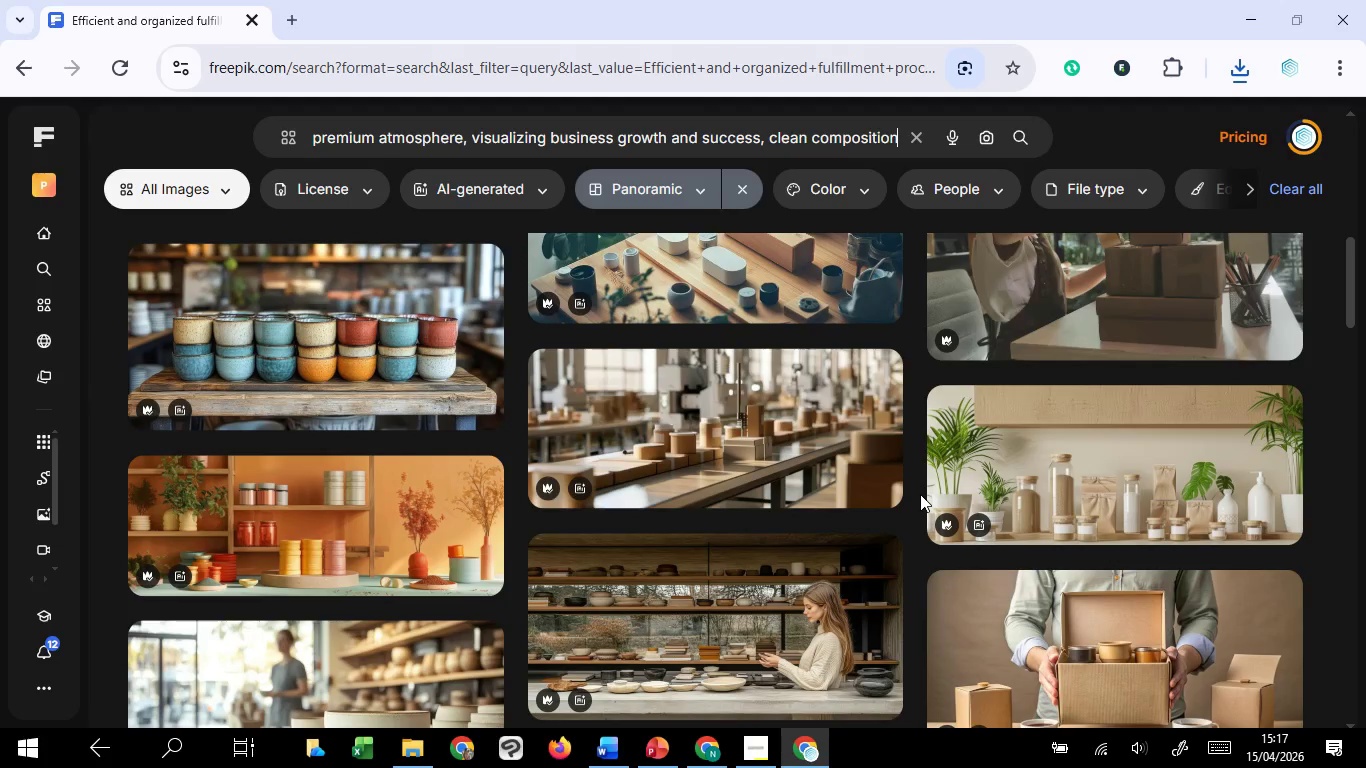 
scroll: coordinate [920, 494], scroll_direction: up, amount: 2.0
 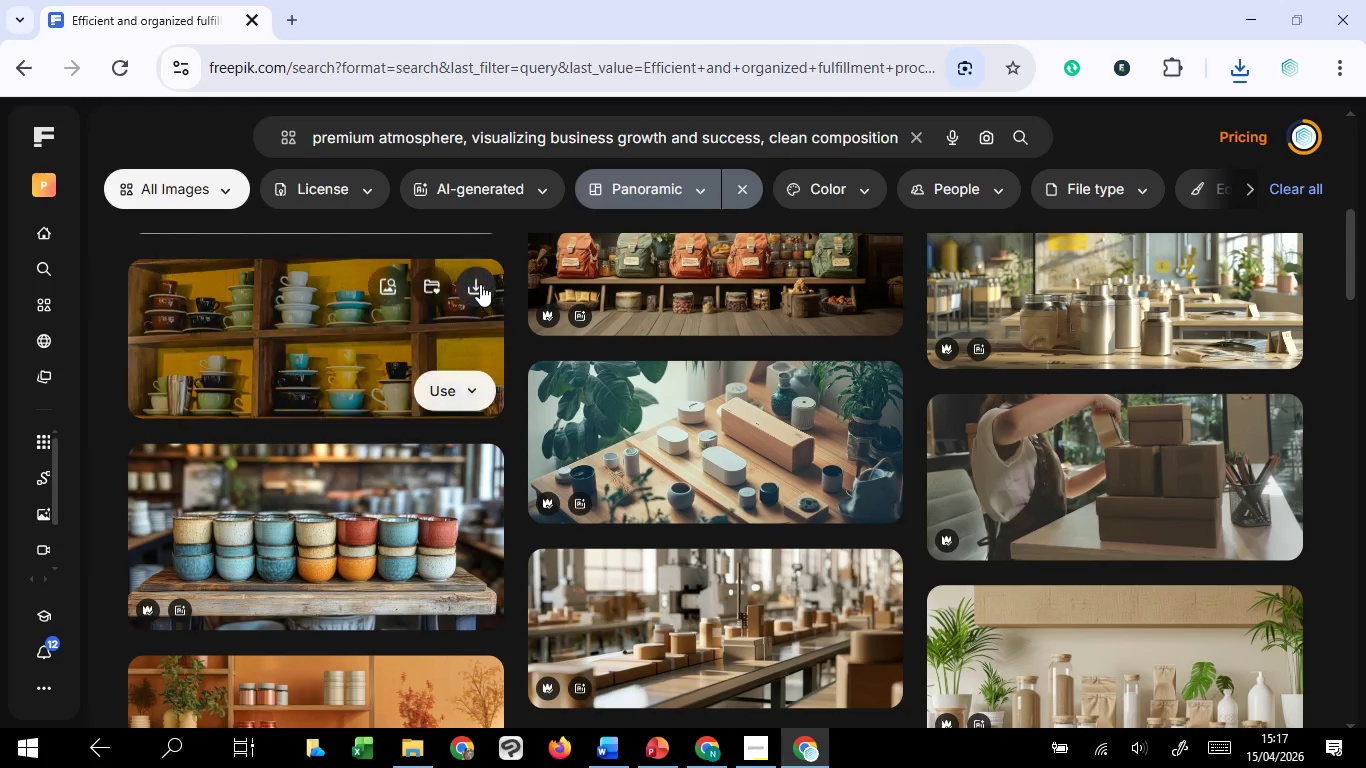 
left_click([479, 284])
 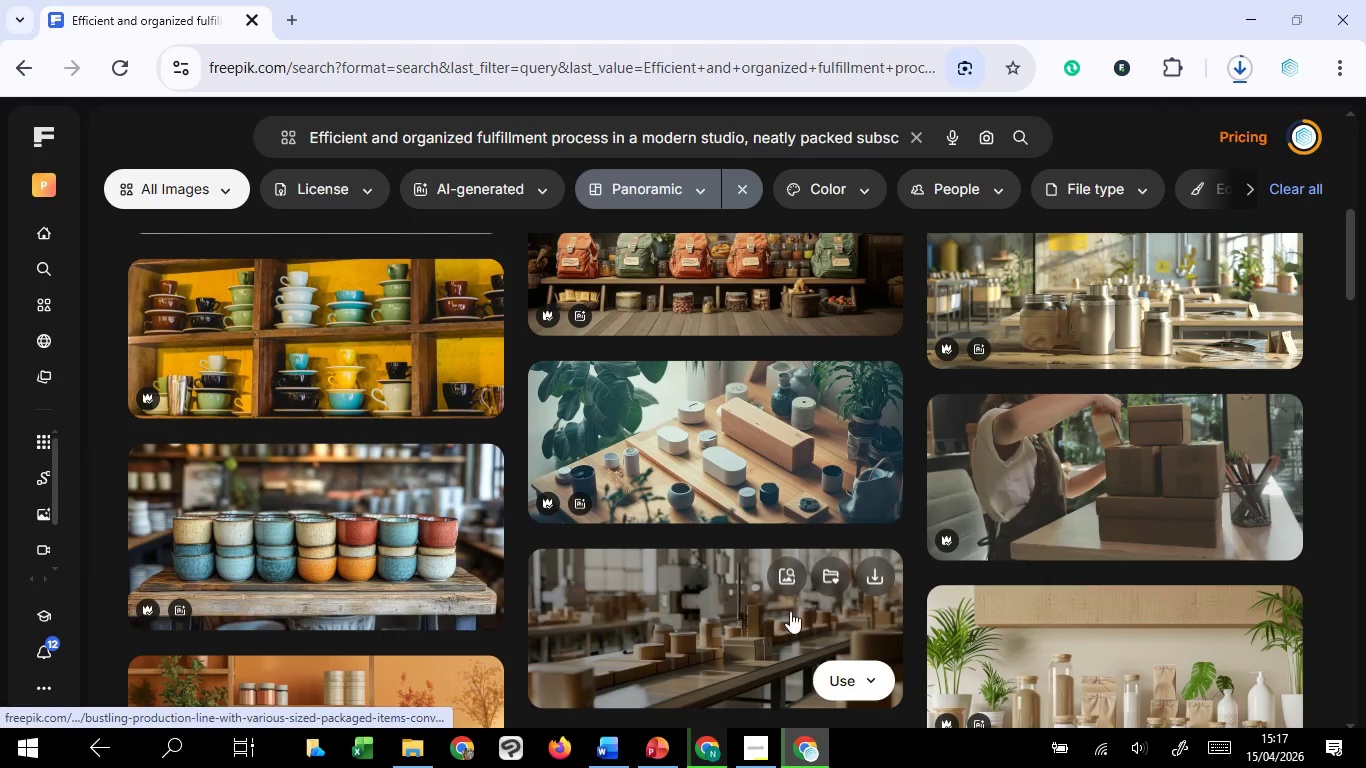 
mouse_move([658, 732])
 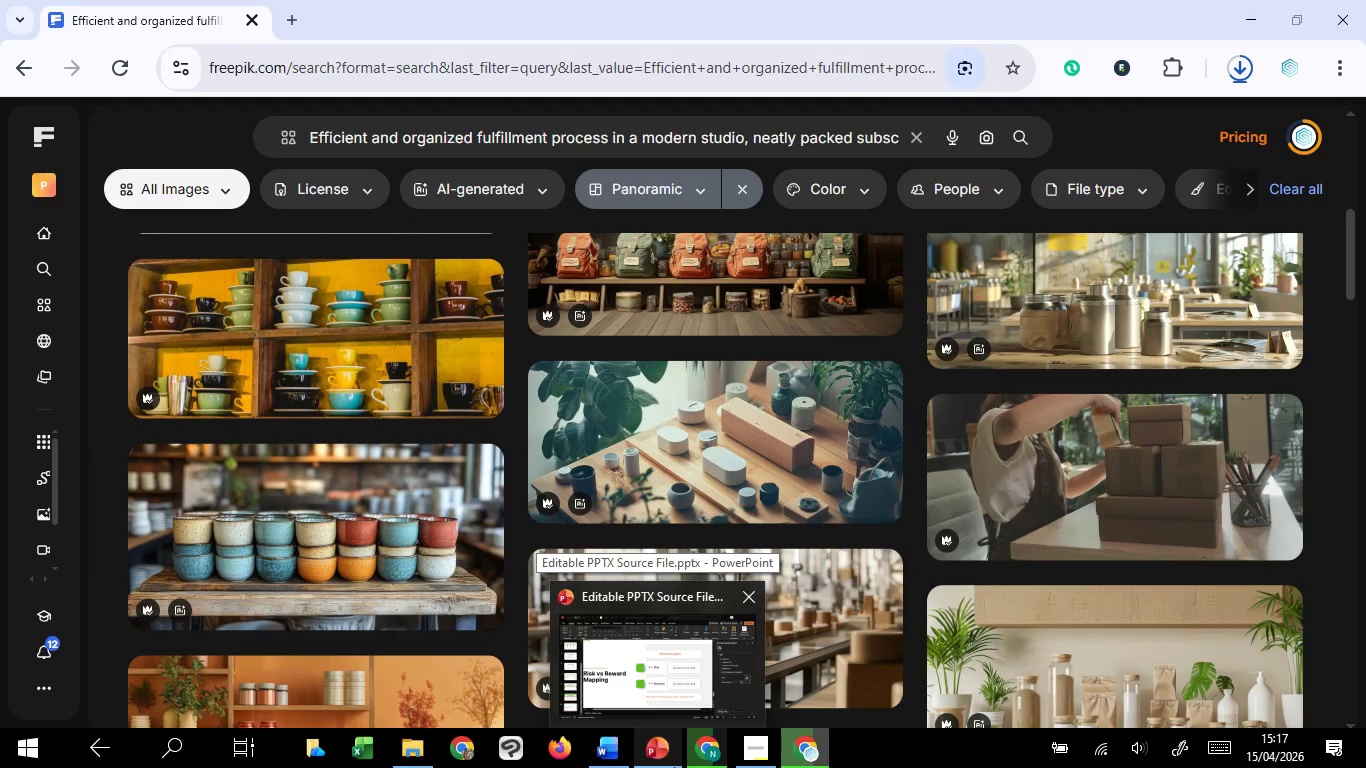 
wait(8.13)
 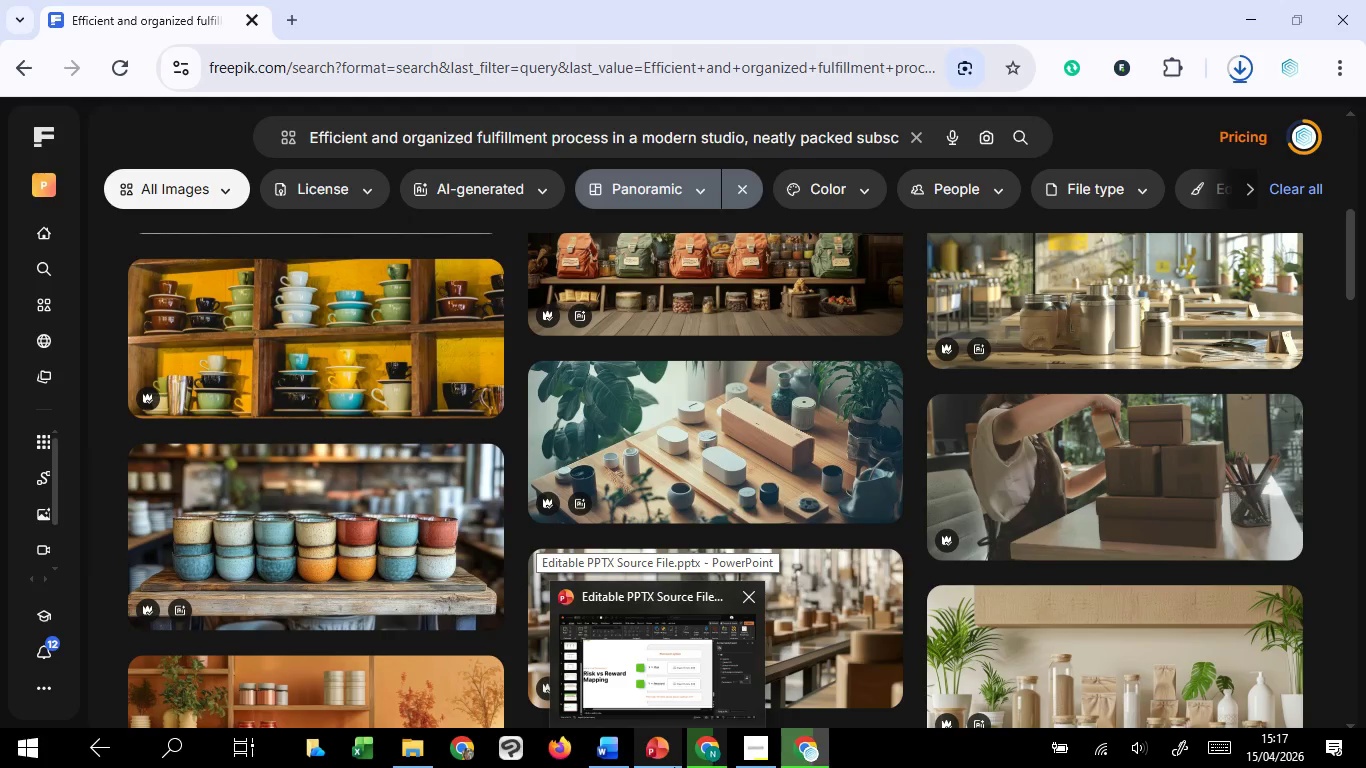 
left_click([669, 678])
 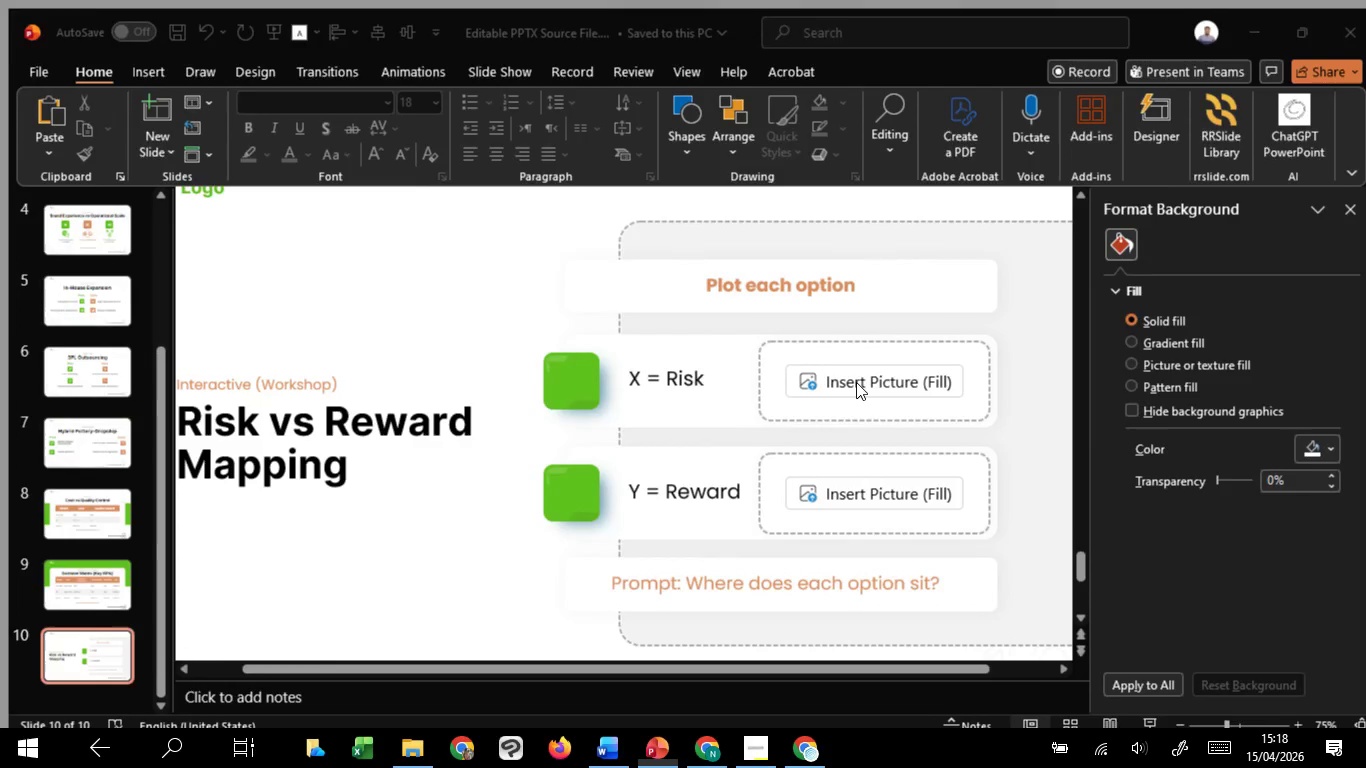 
left_click([856, 376])
 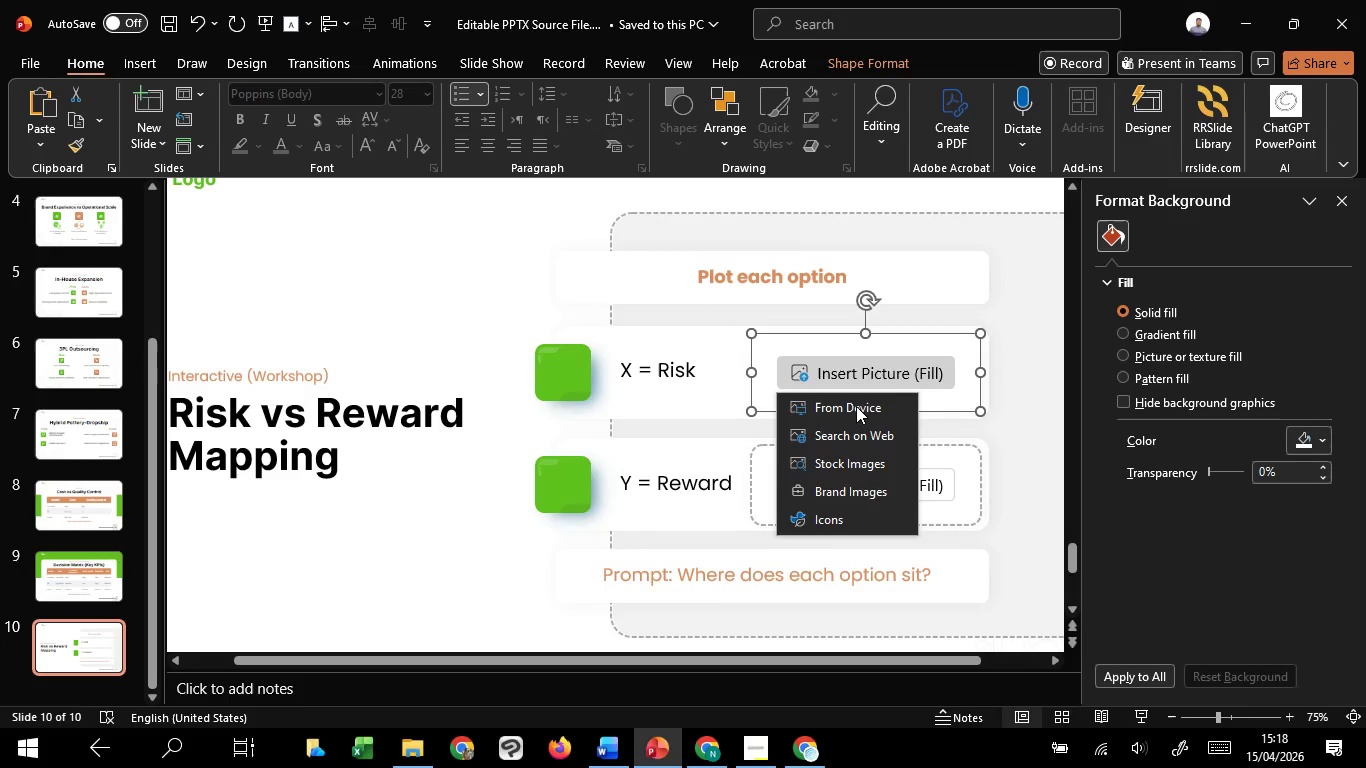 
left_click([856, 406])
 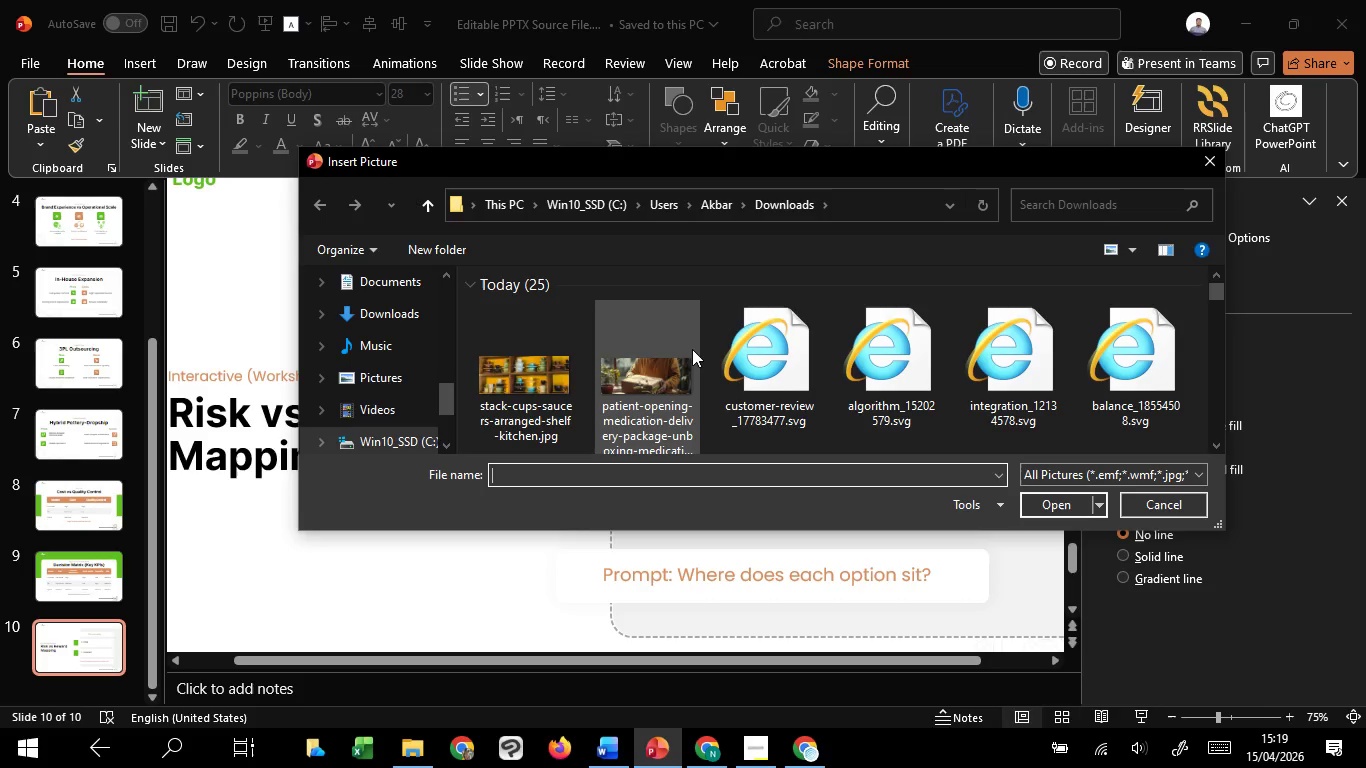 
wait(102.78)
 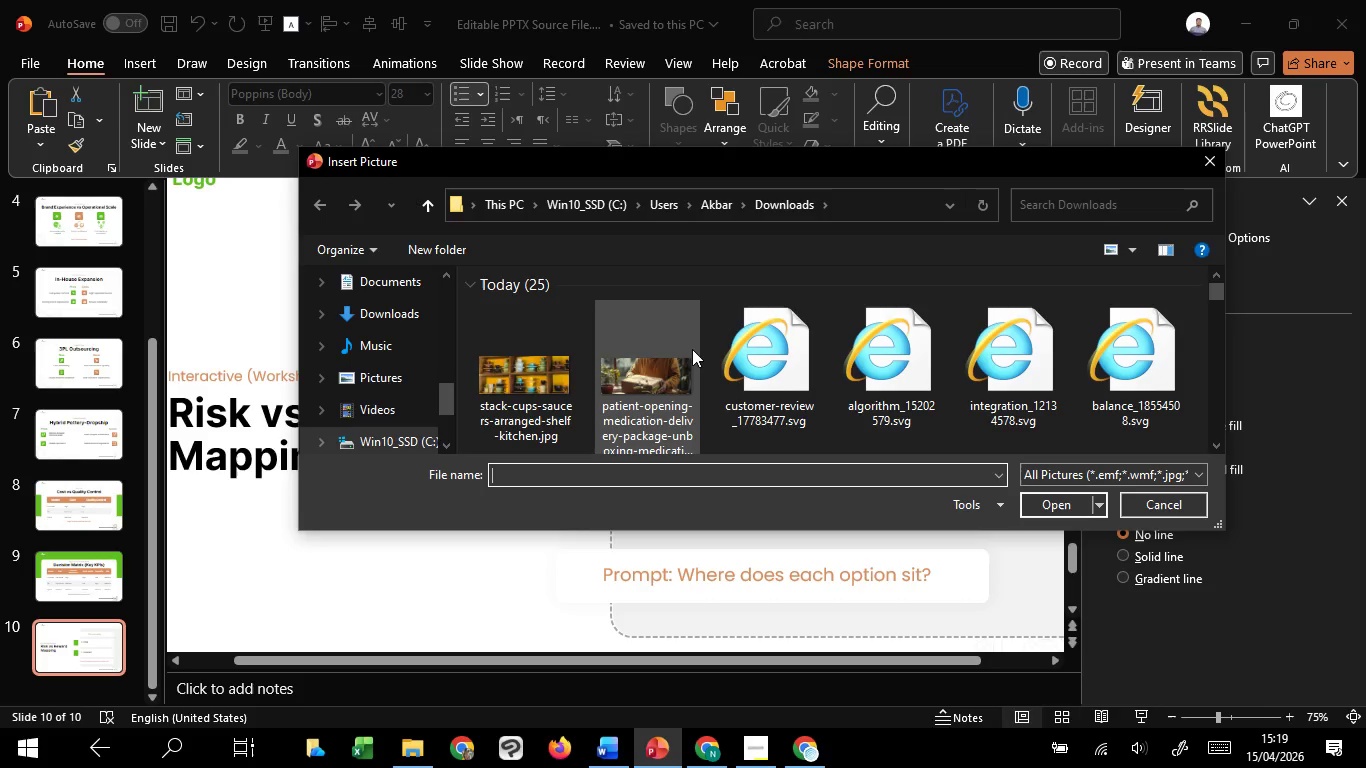 
left_click([648, 361])
 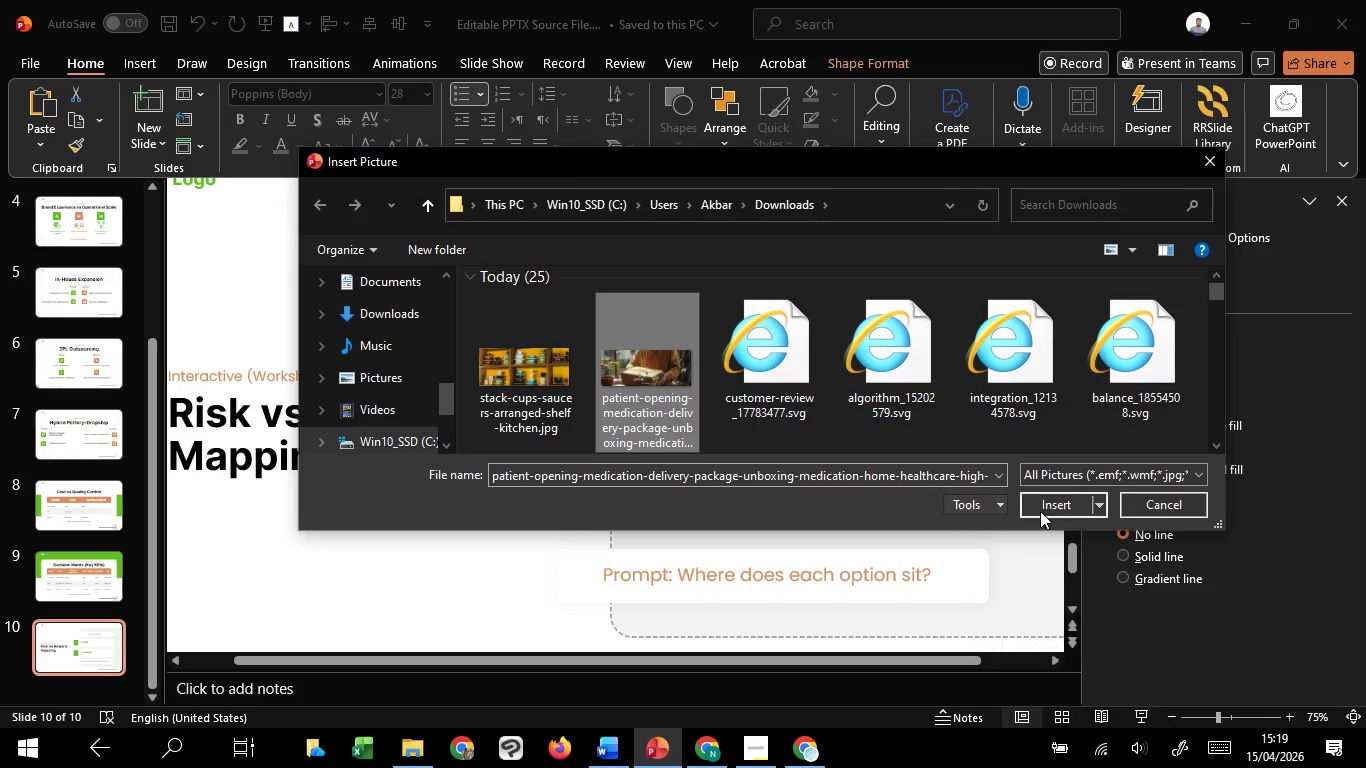 
left_click([1040, 511])
 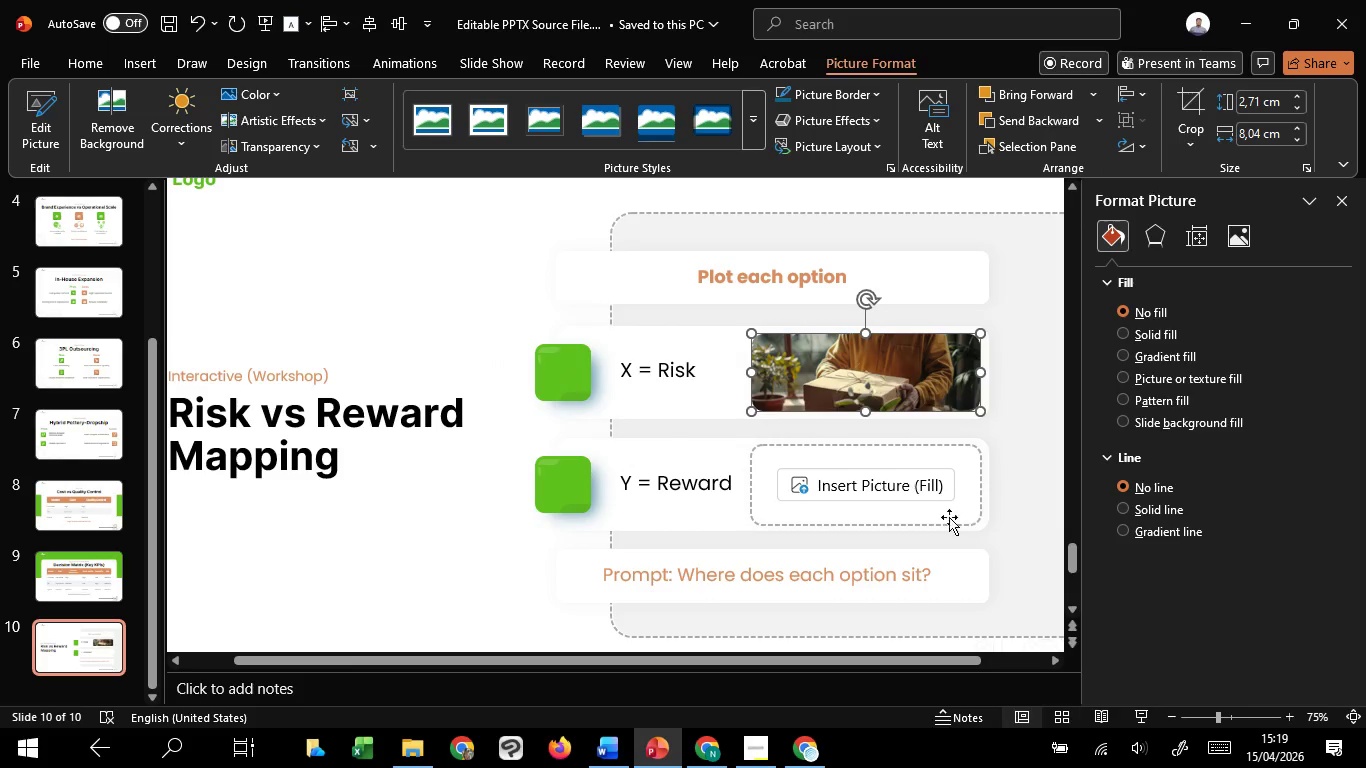 
left_click([899, 487])
 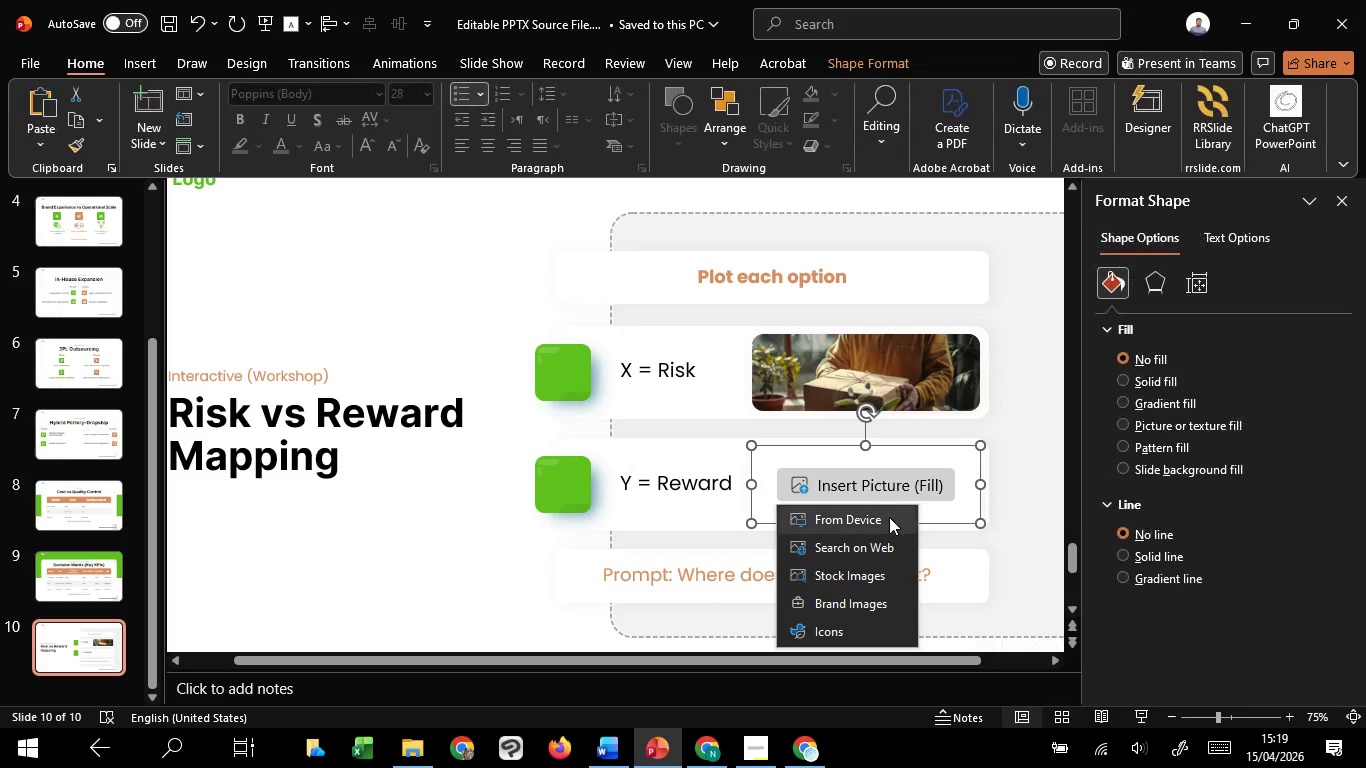 
left_click([889, 518])
 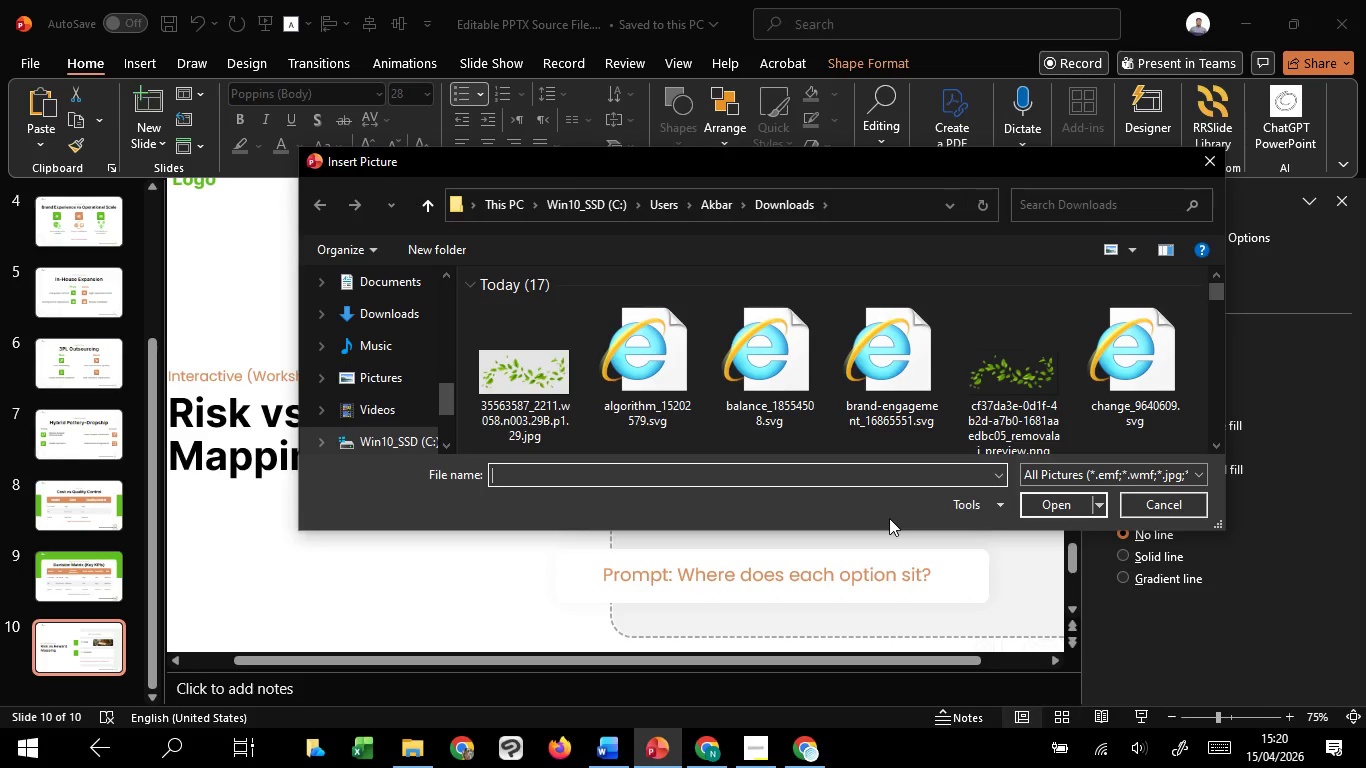 
wait(24.11)
 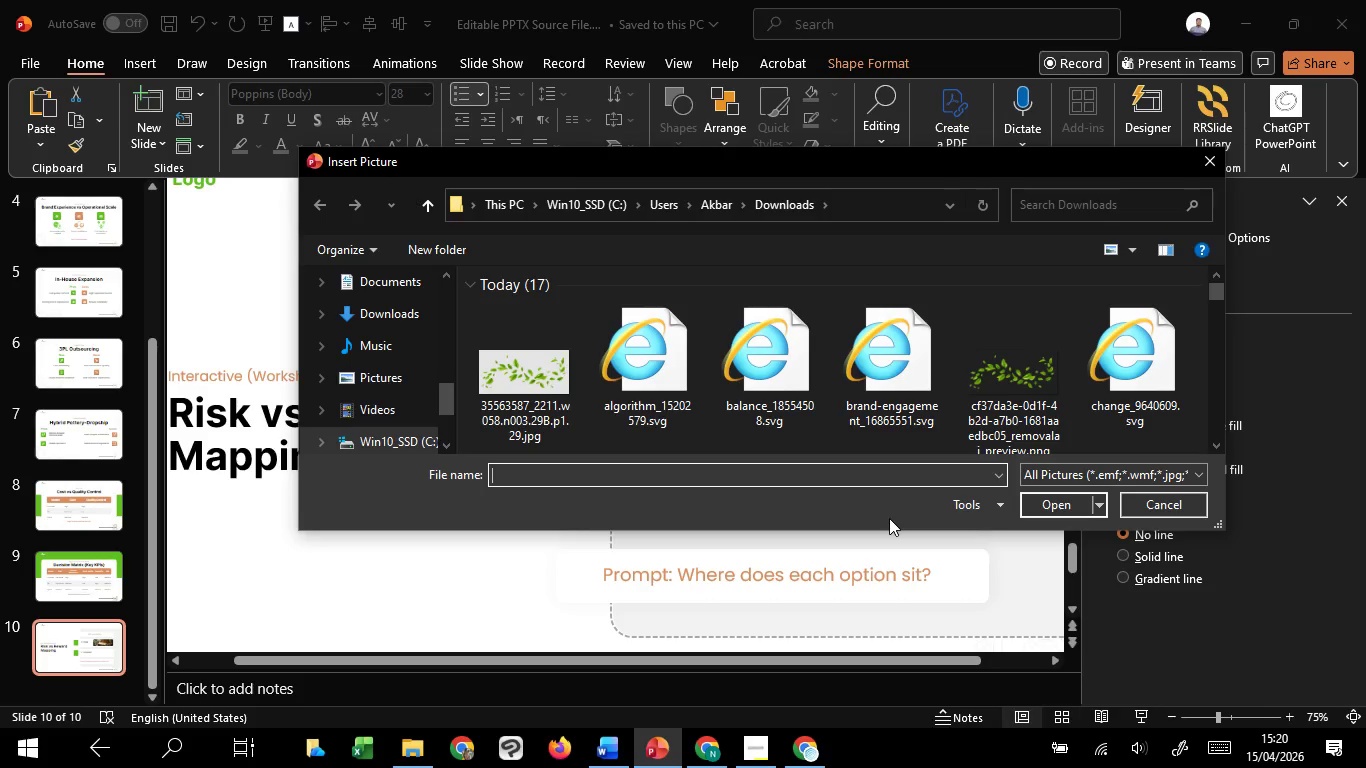 
left_click([560, 396])
 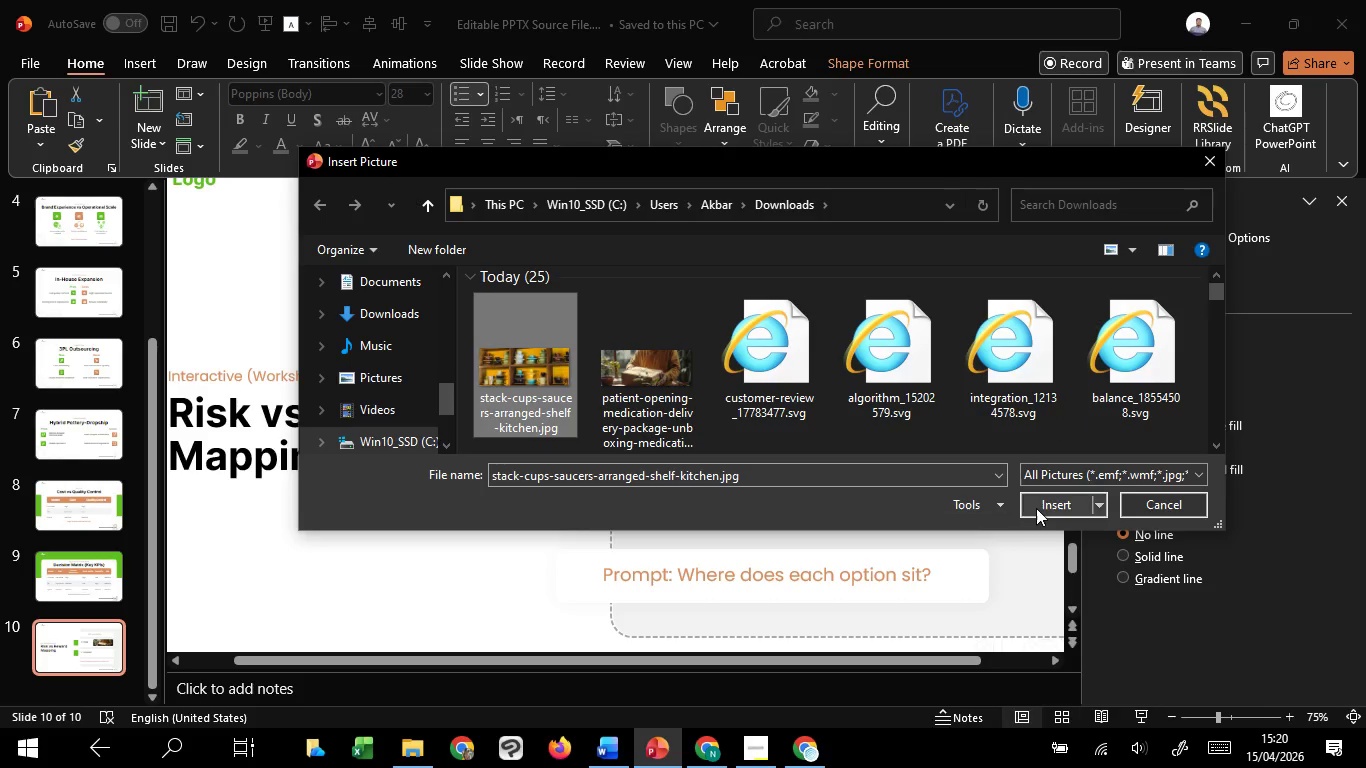 
left_click([1036, 508])
 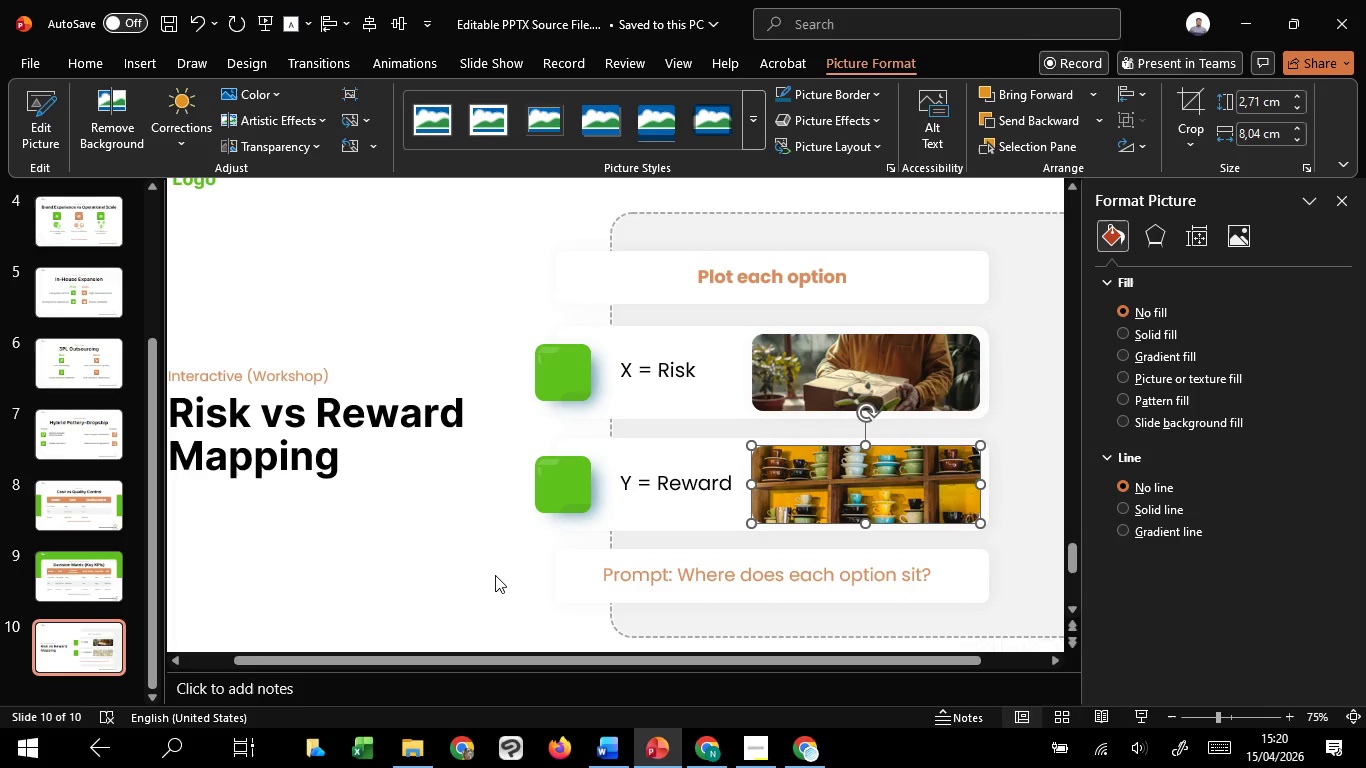 
left_click([495, 575])
 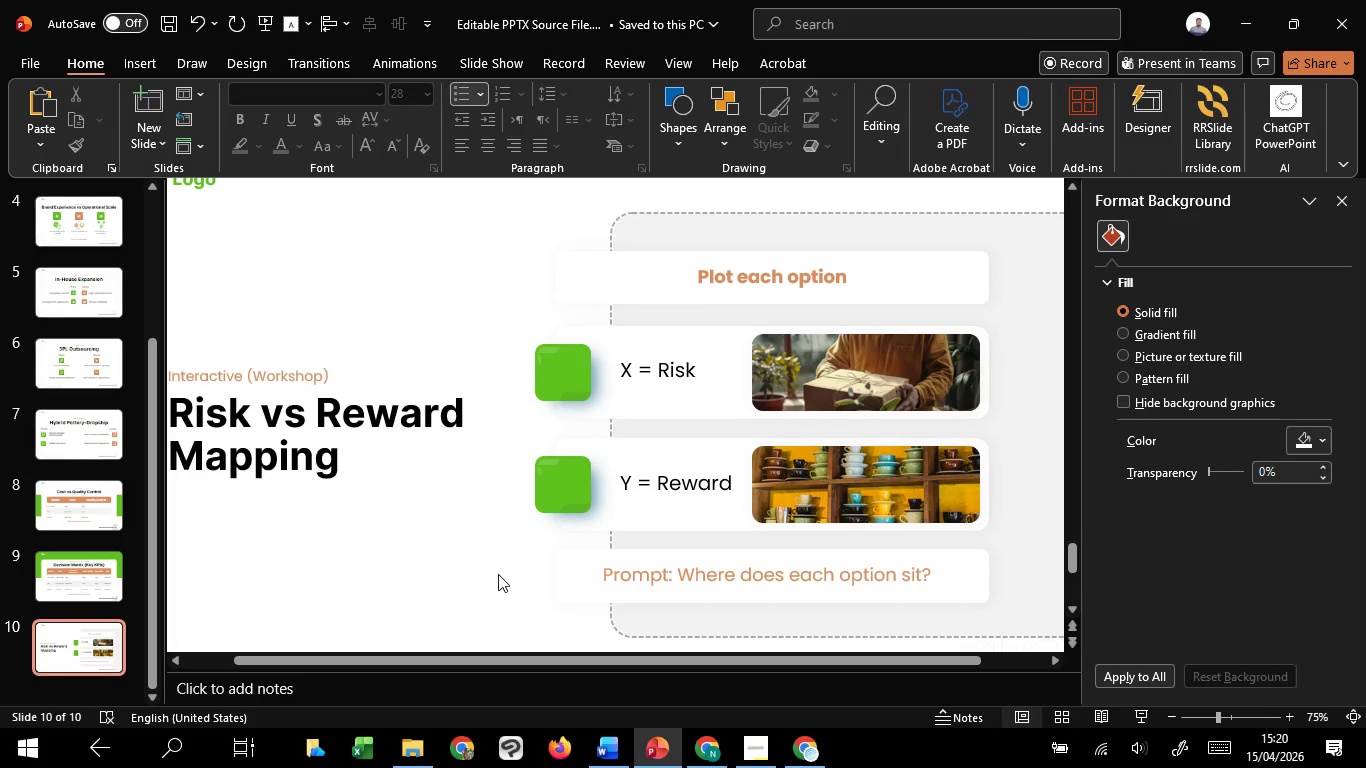 
hold_key(key=ControlLeft, duration=0.84)
scroll: coordinate [498, 574], scroll_direction: down, amount: 1.0
 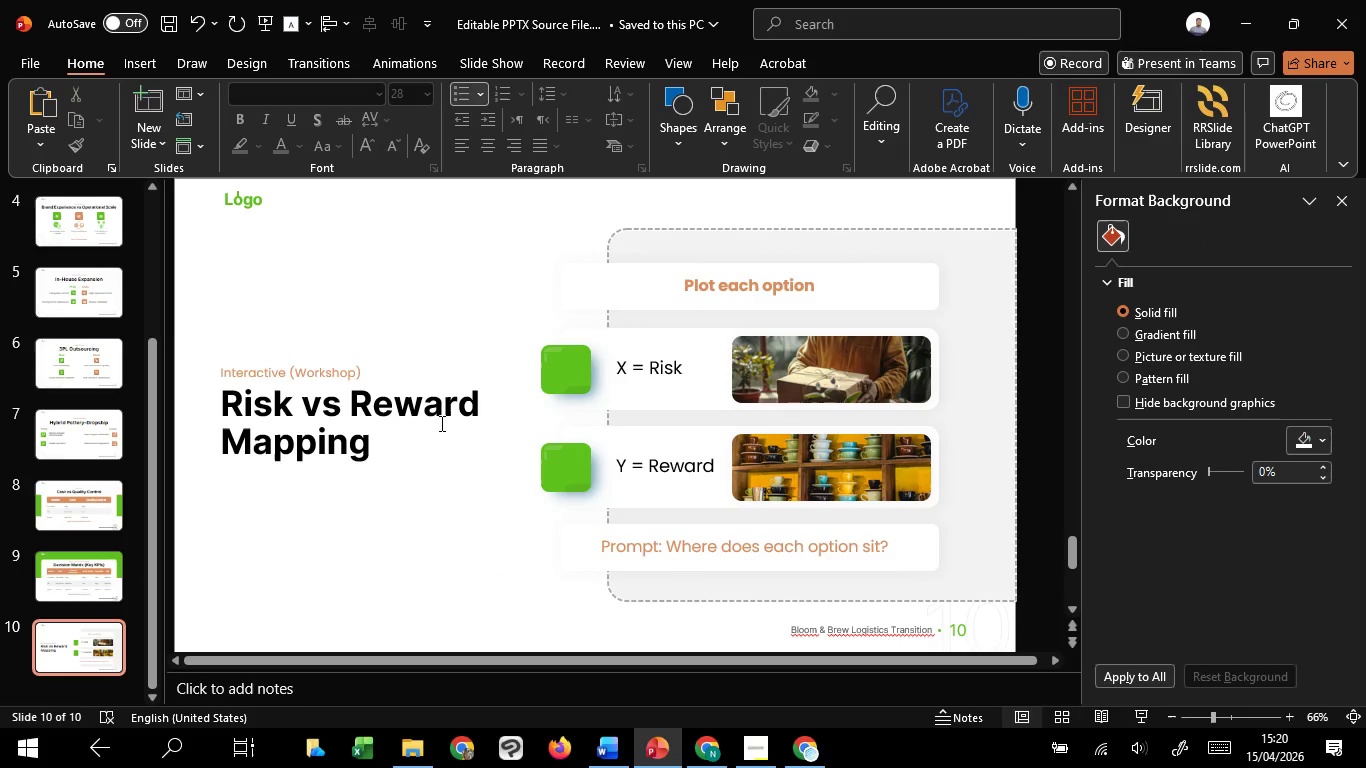 
left_click([439, 423])
 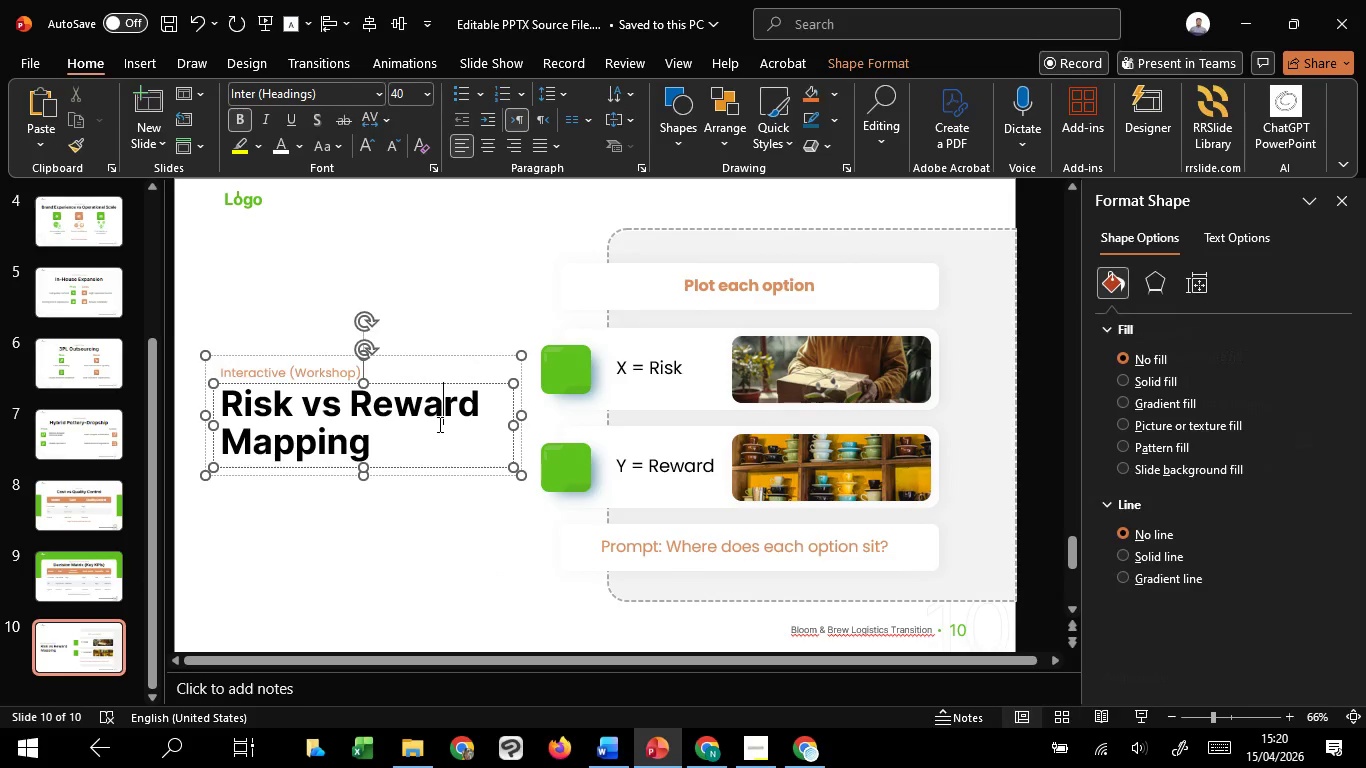 
key(Control+A)
 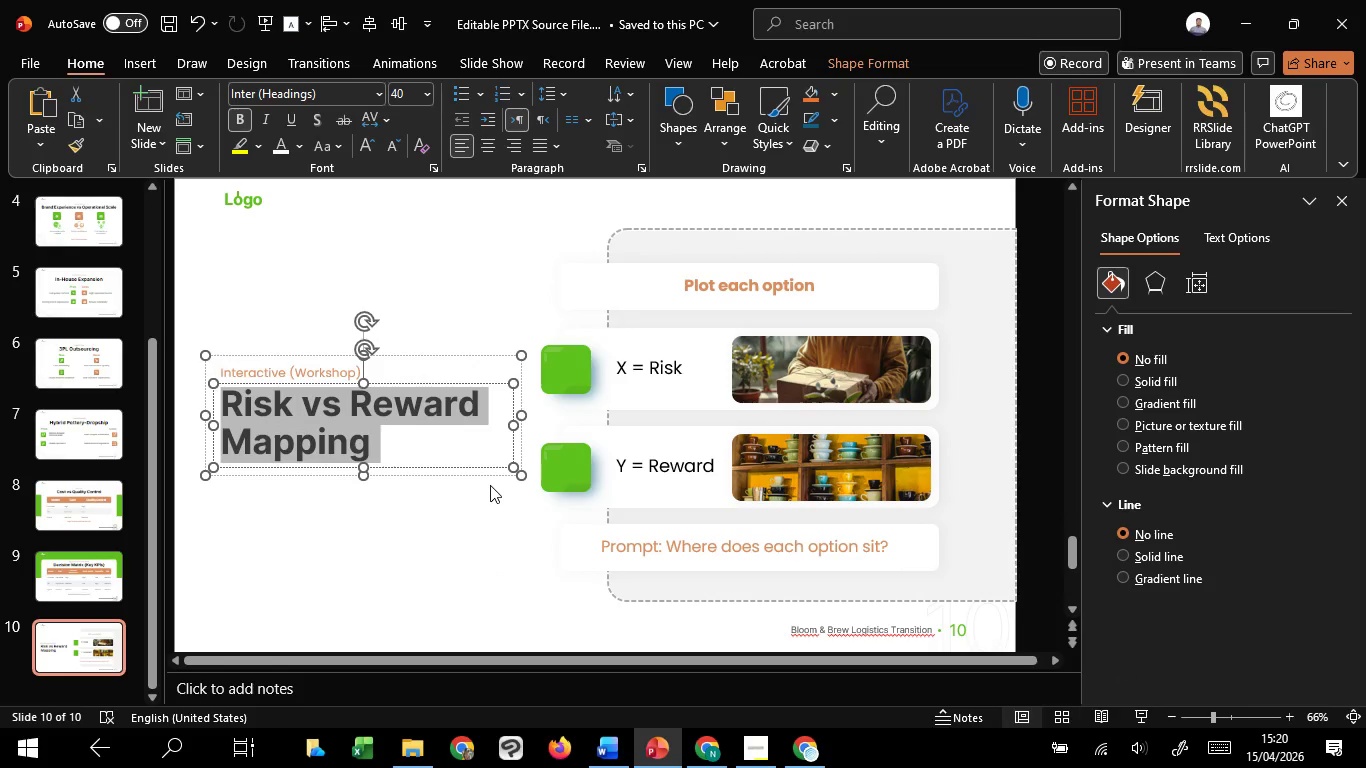 
key(Control+C)
 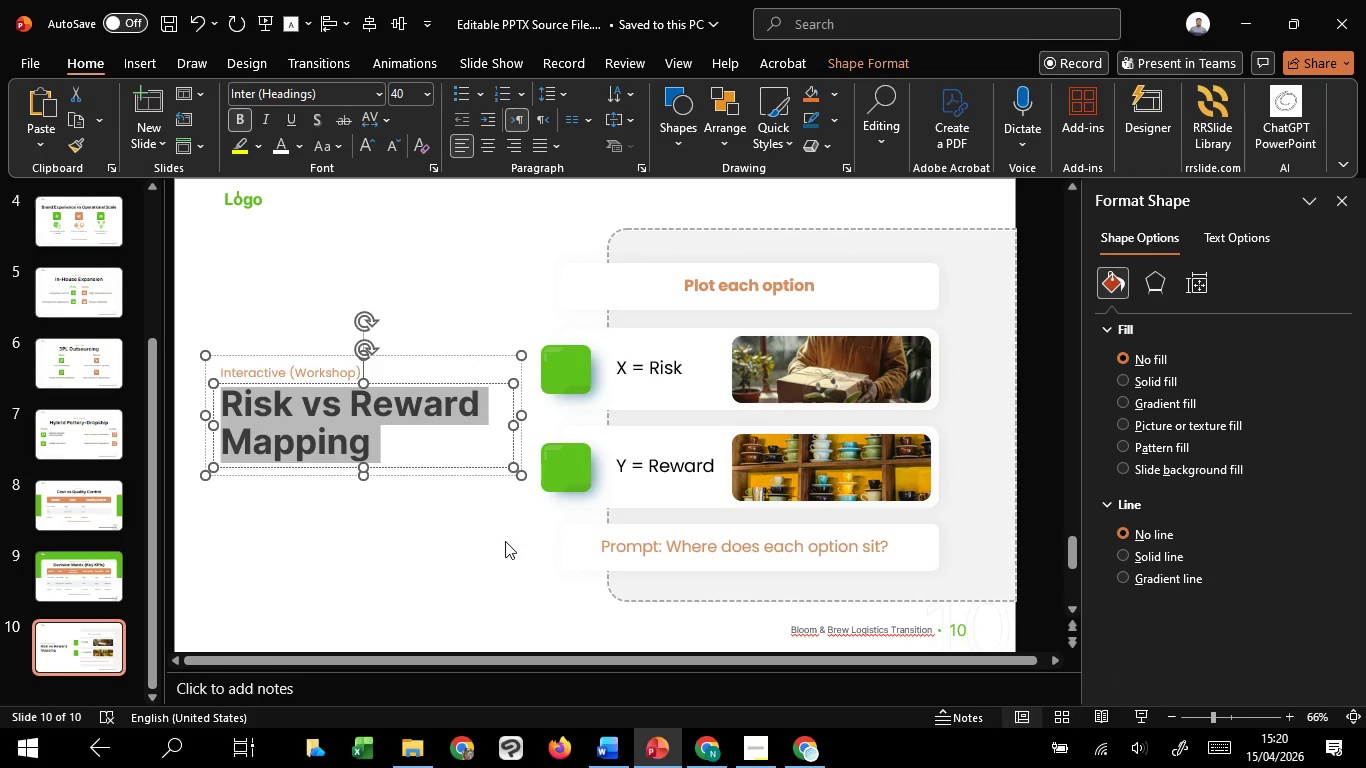 
key(Control+C)
 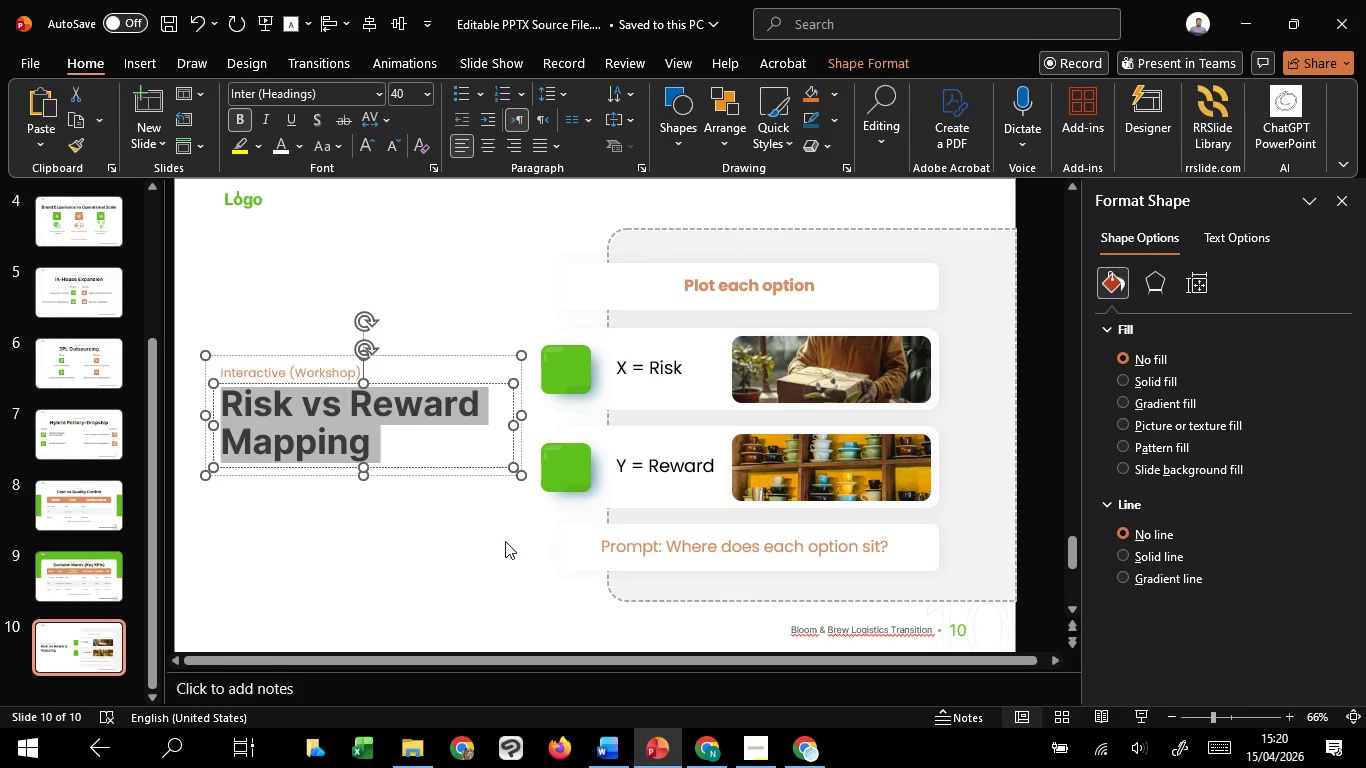 
key(Control+C)
 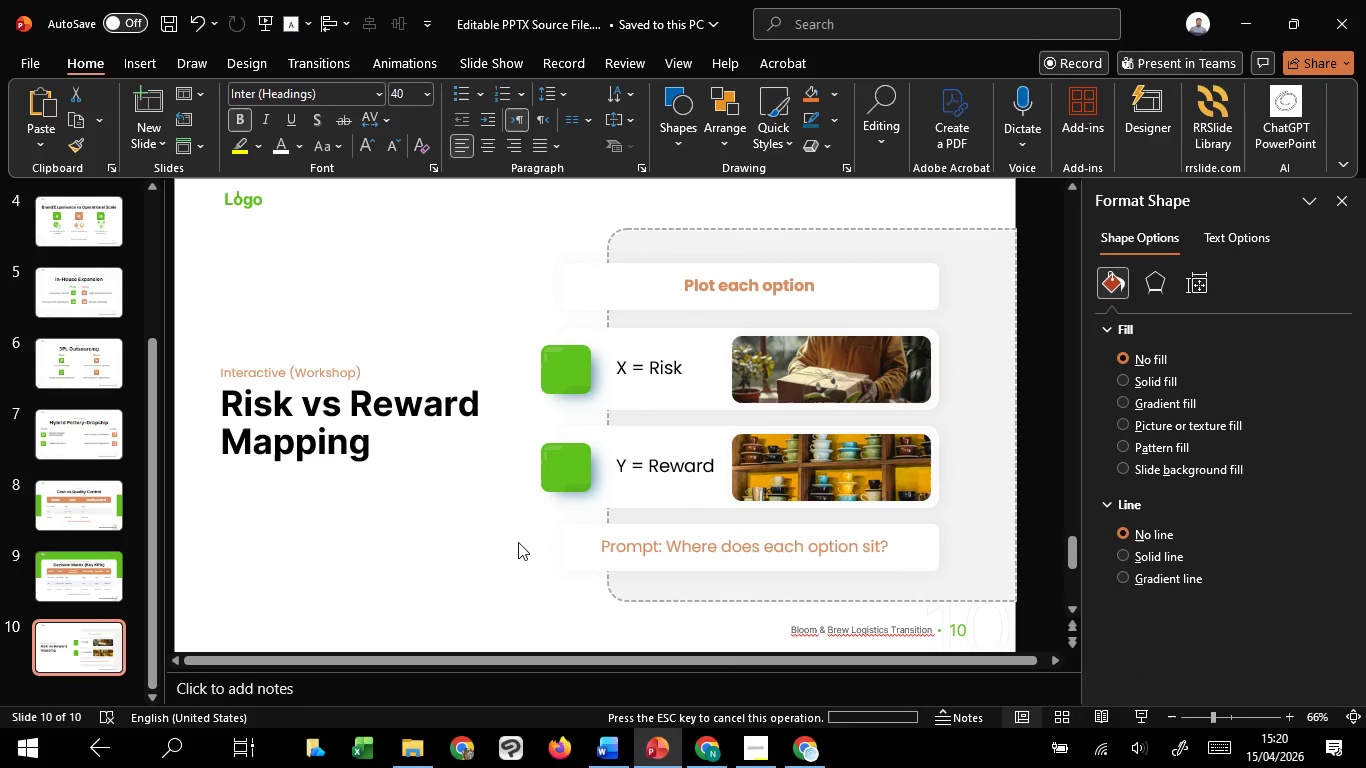 
left_click([505, 541])
 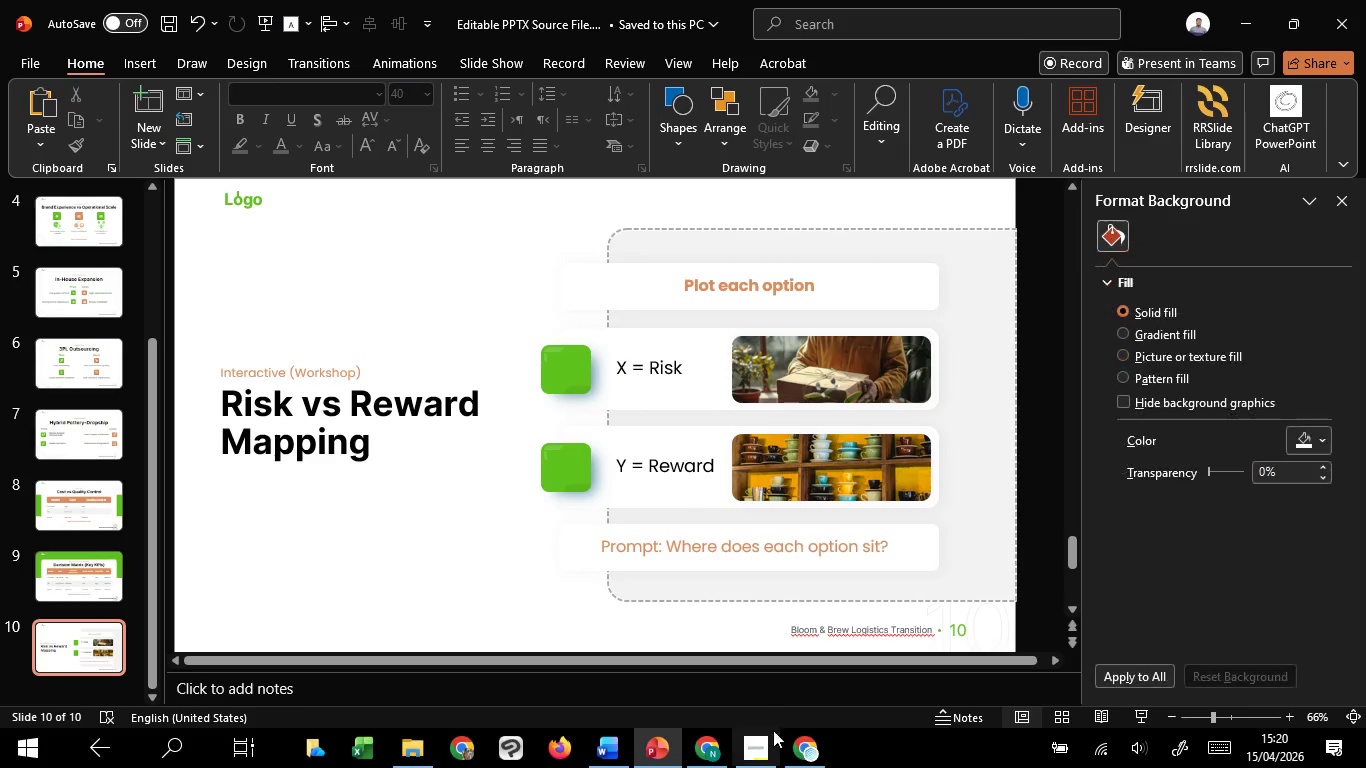 
mouse_move([788, 708])
 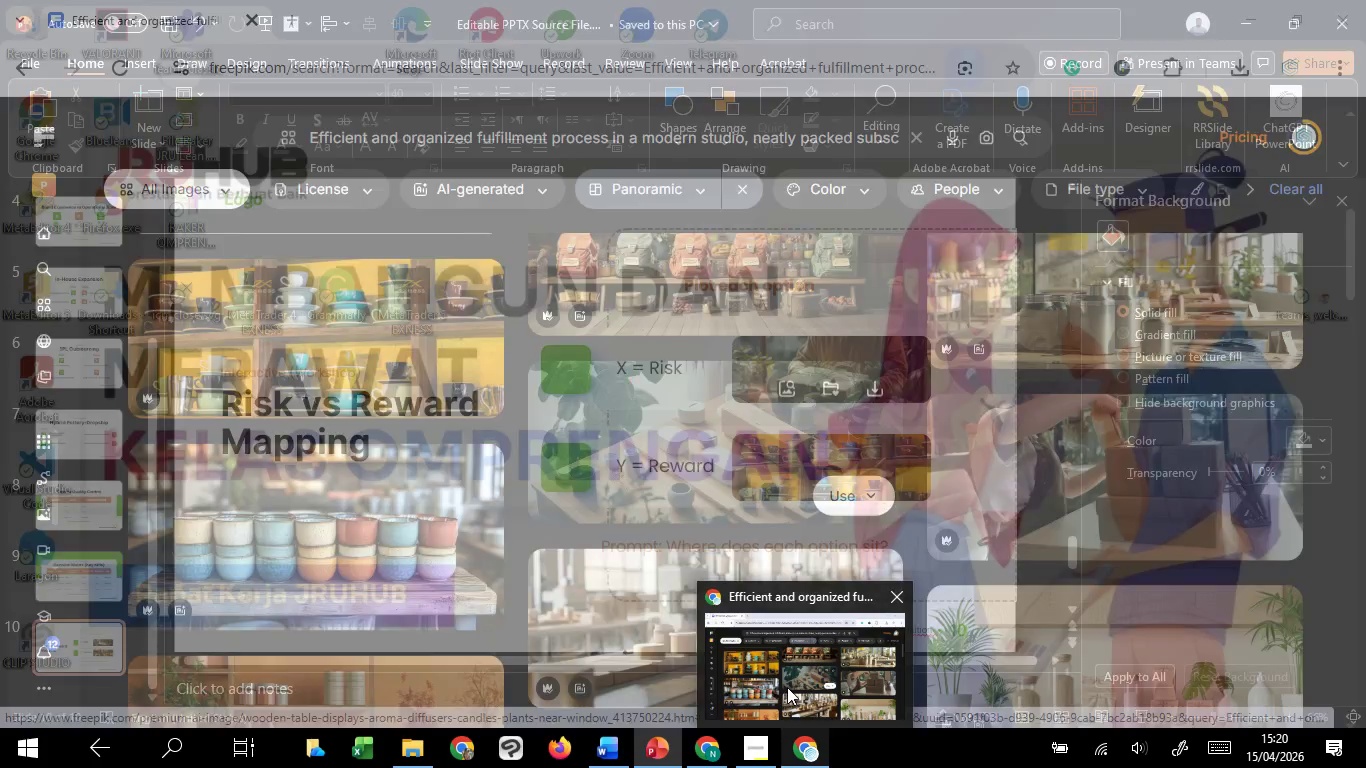 
left_click([787, 687])
 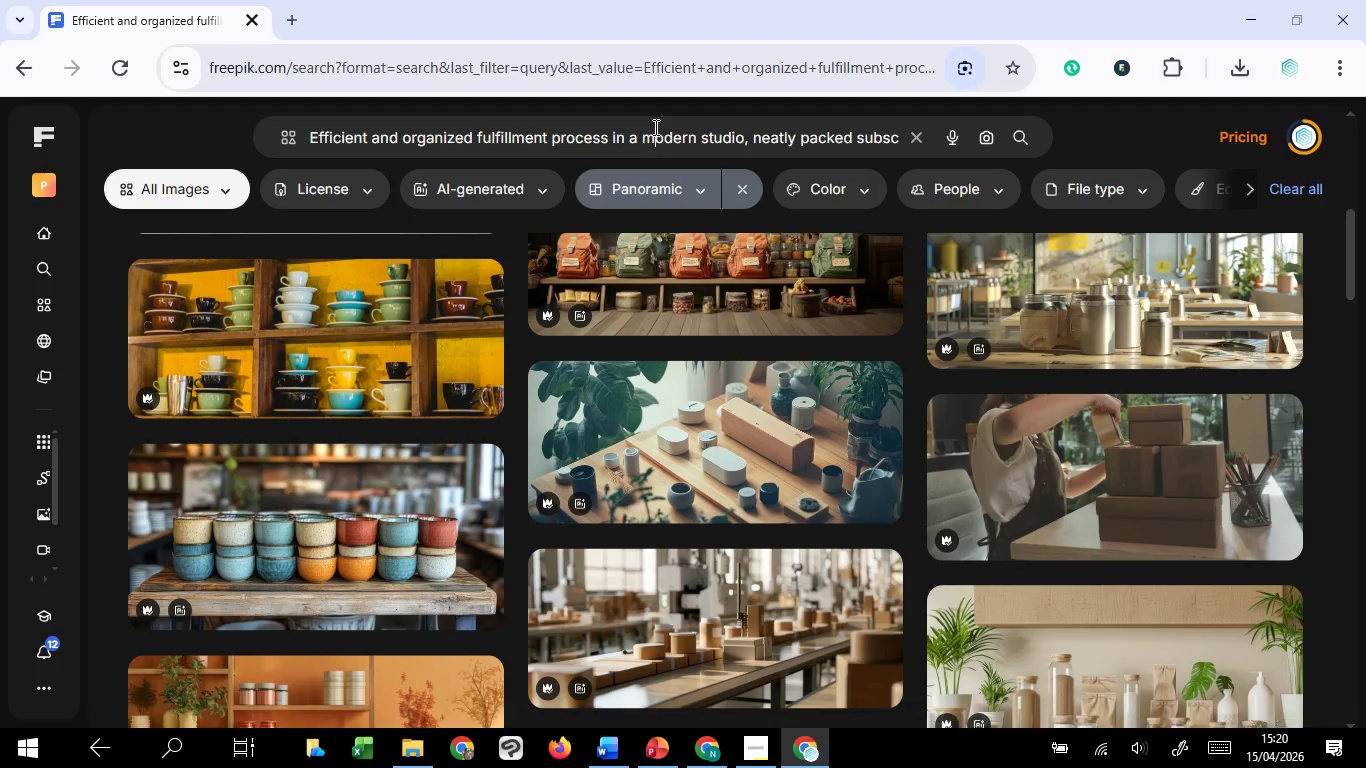 
left_click([654, 127])
 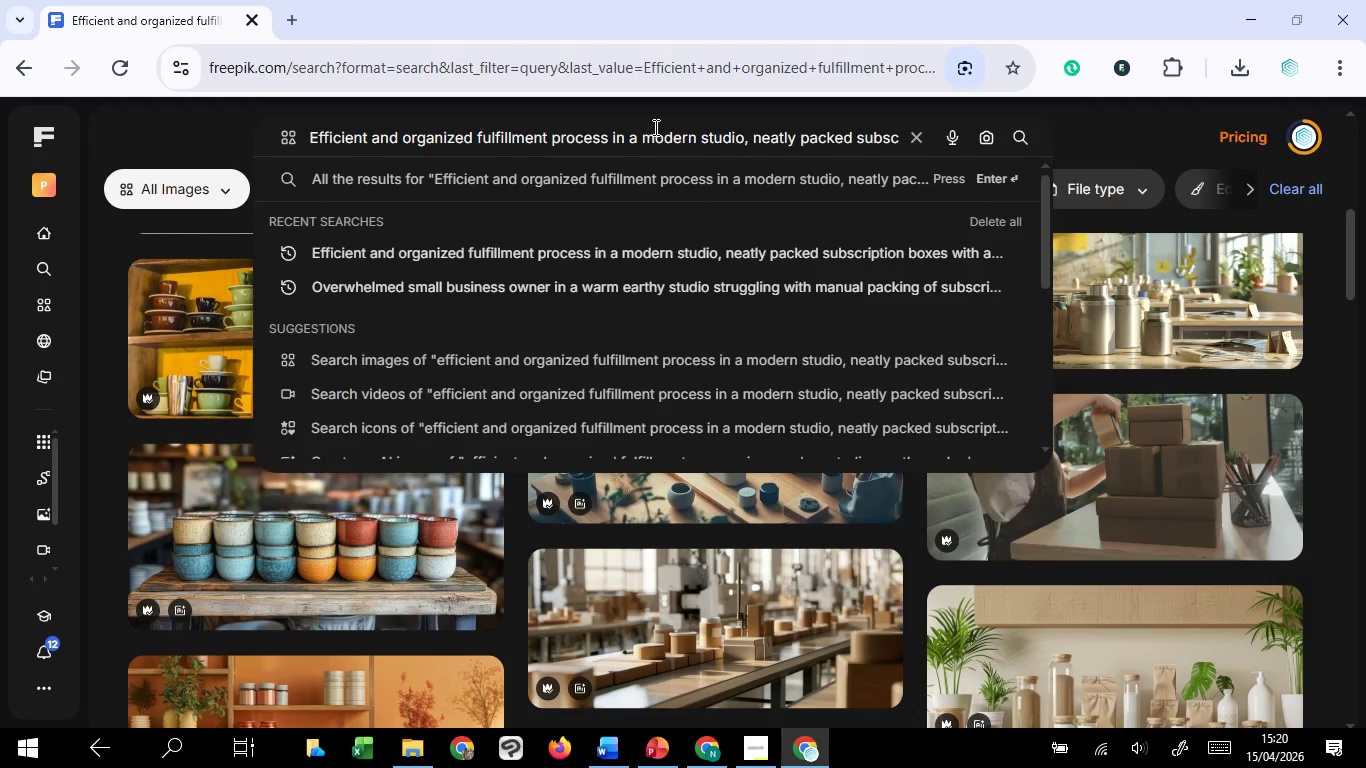 
key(Control+A)
 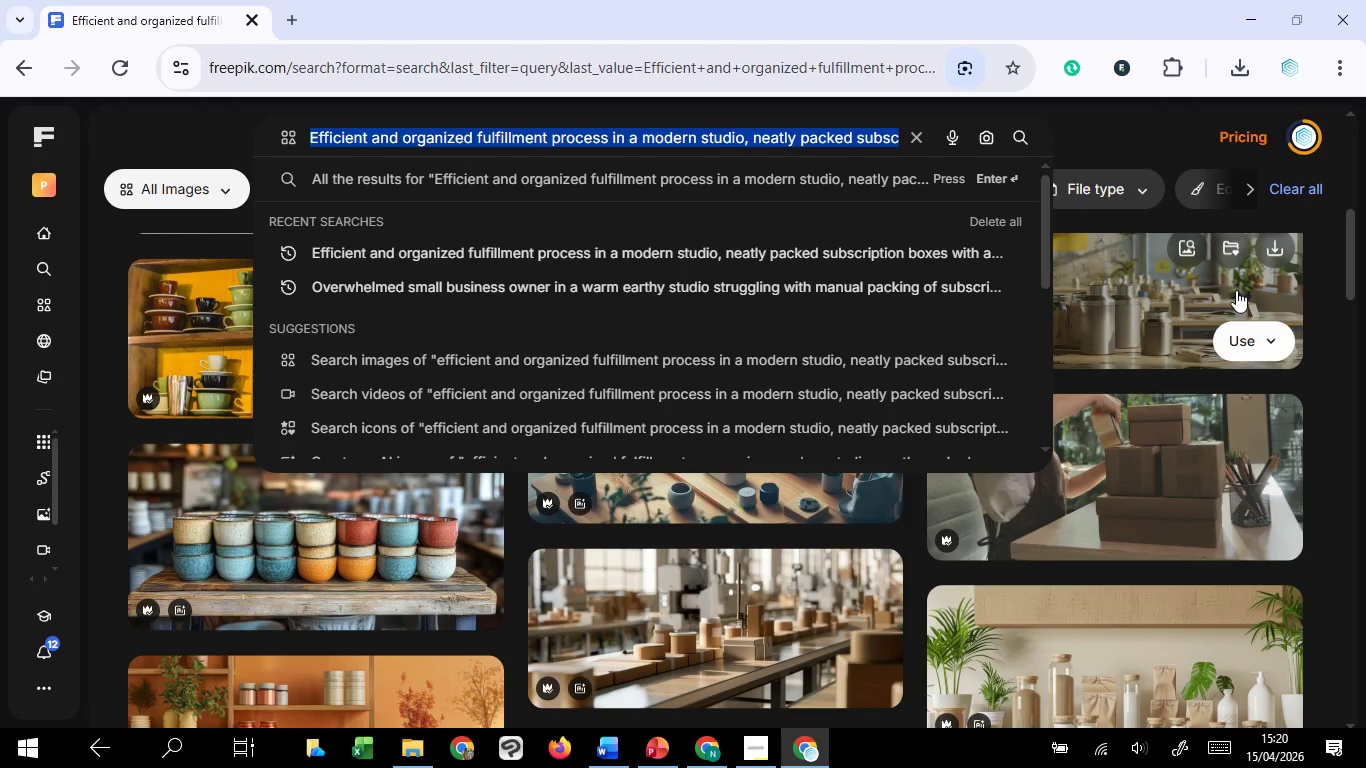 
left_click([1329, 321])
 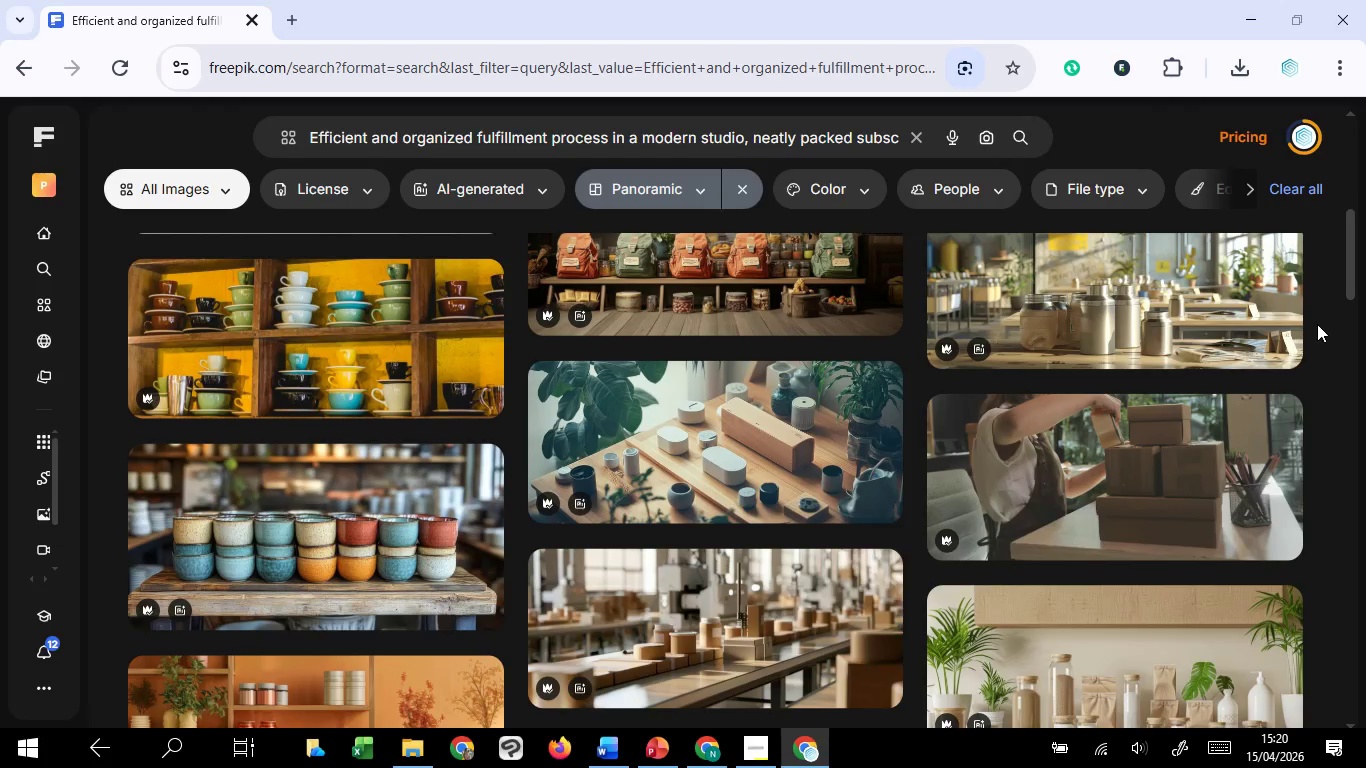 
scroll: coordinate [1313, 325], scroll_direction: up, amount: 5.0
 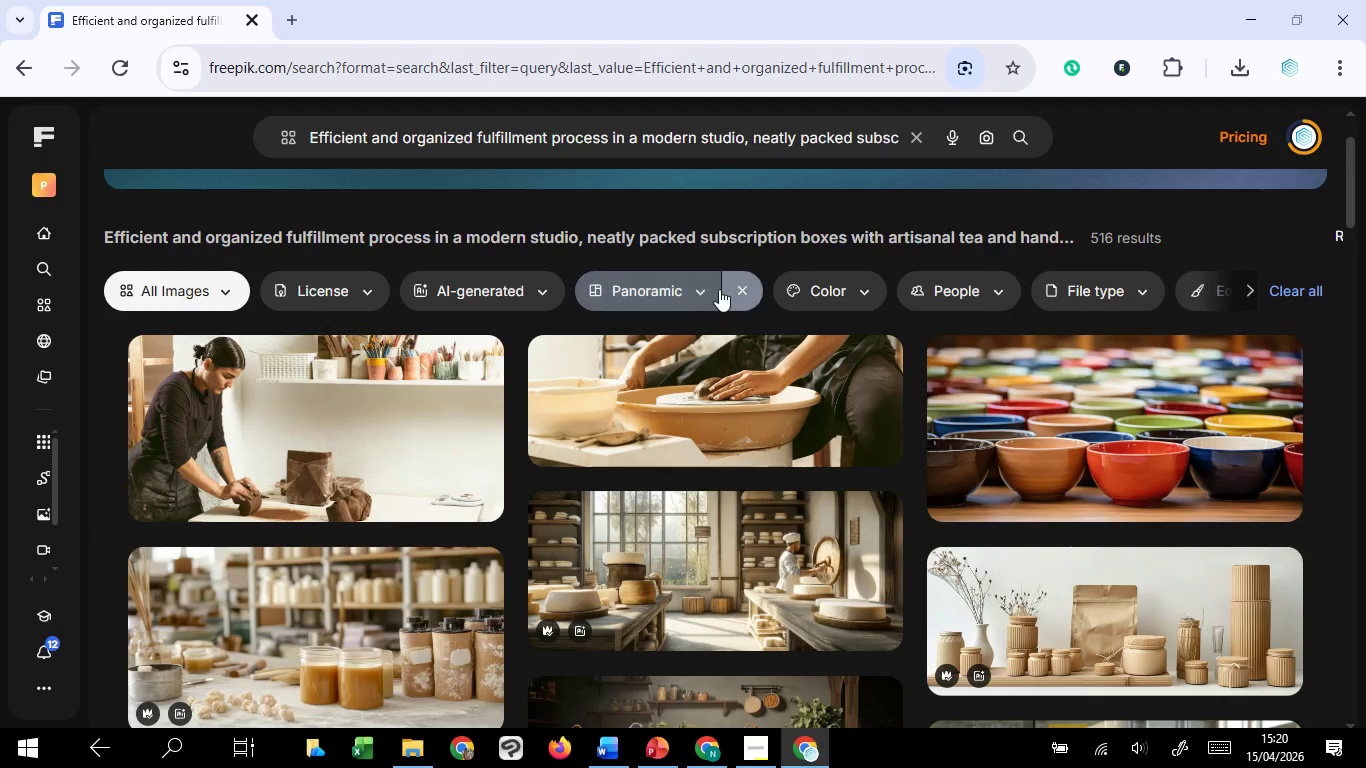 
left_click([694, 289])
 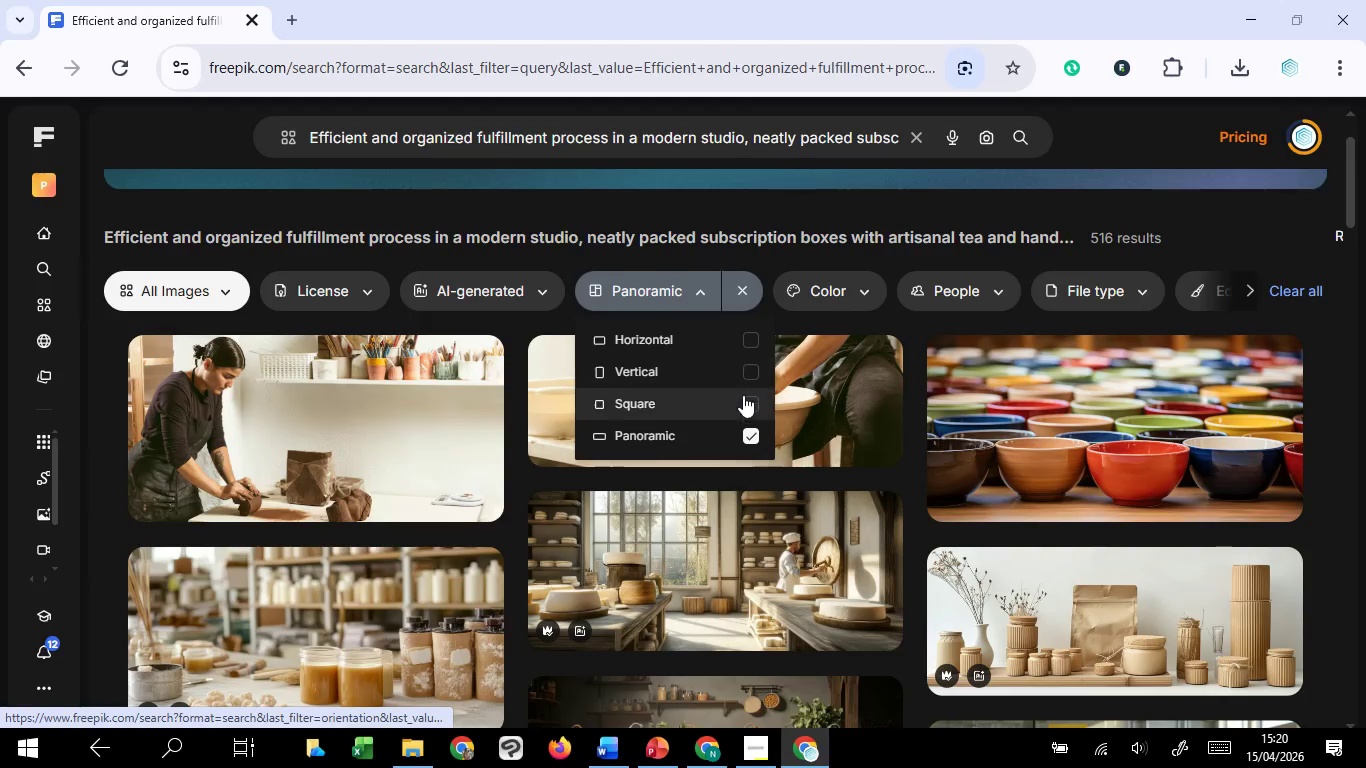 
left_click([743, 397])
 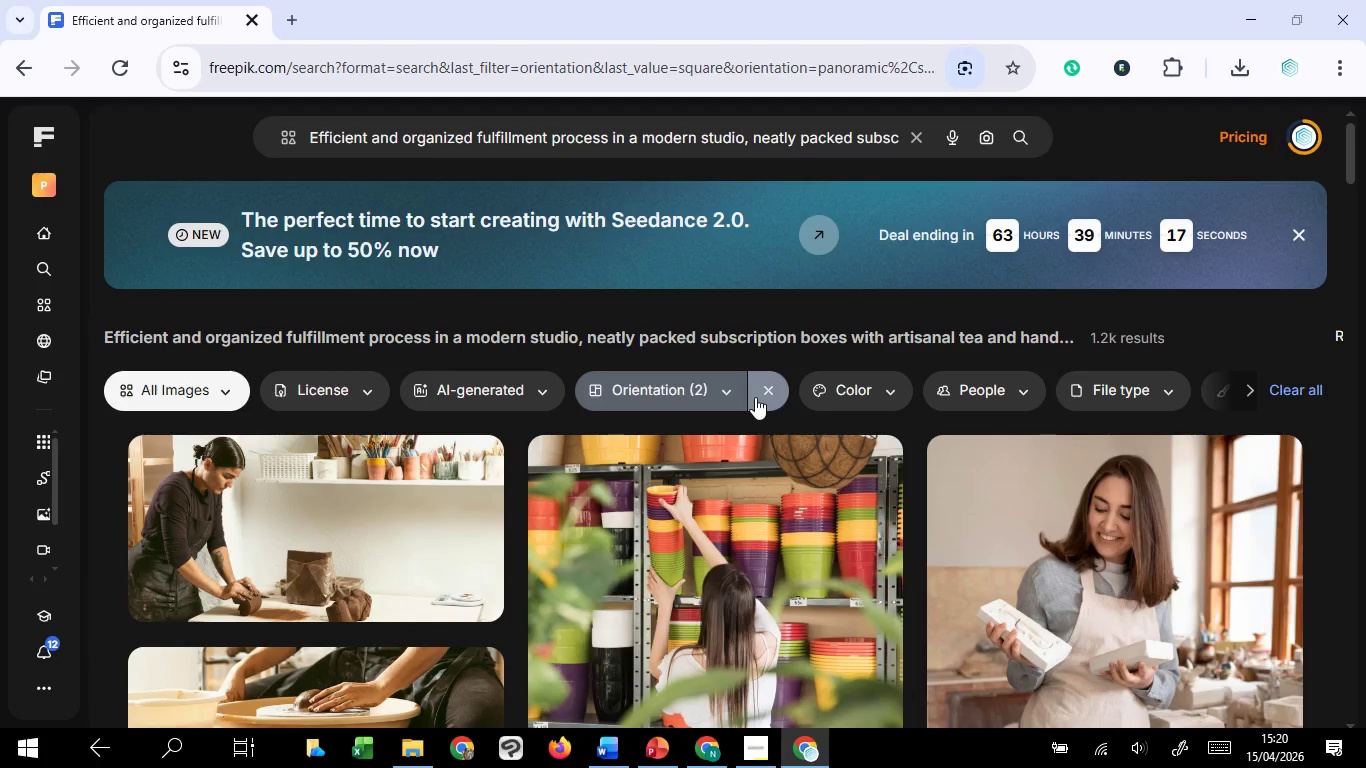 
scroll: coordinate [755, 397], scroll_direction: down, amount: 8.0
 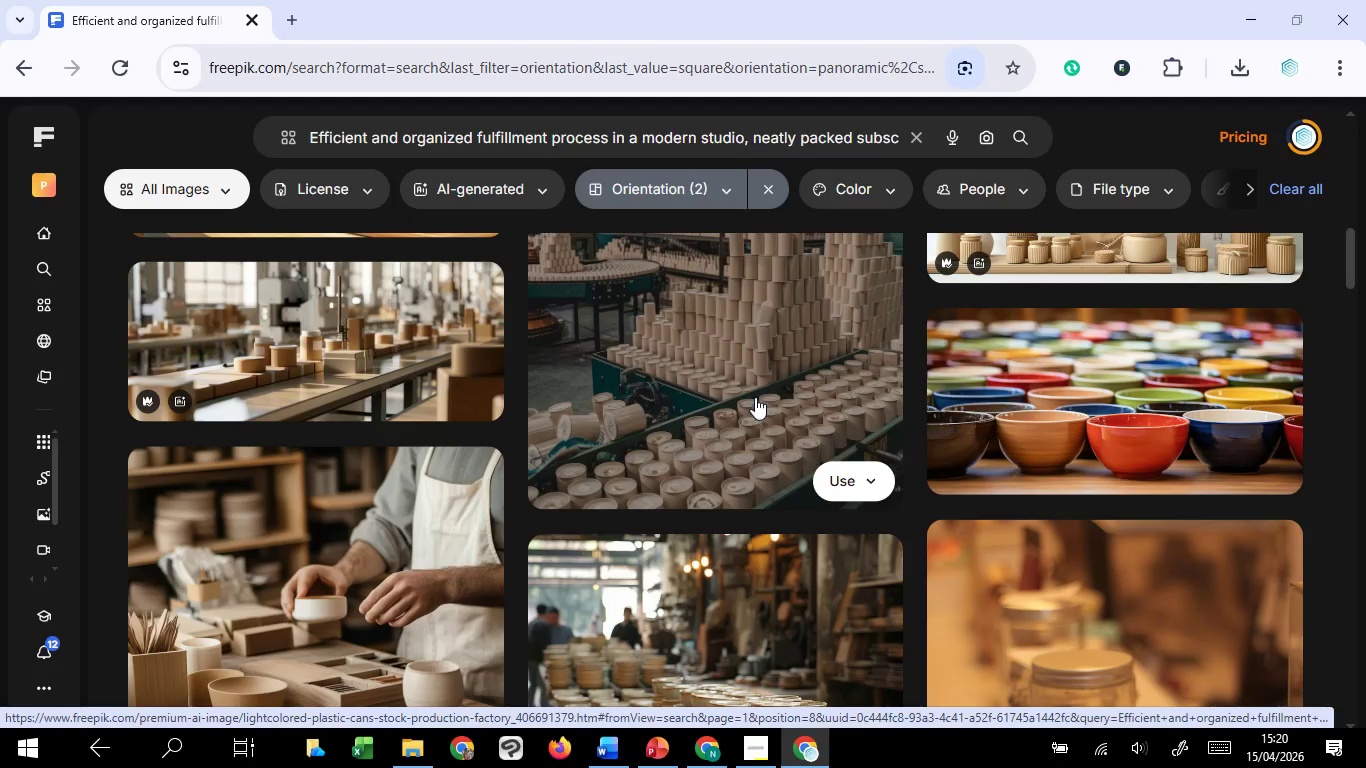 
scroll: coordinate [755, 397], scroll_direction: up, amount: 4.0
 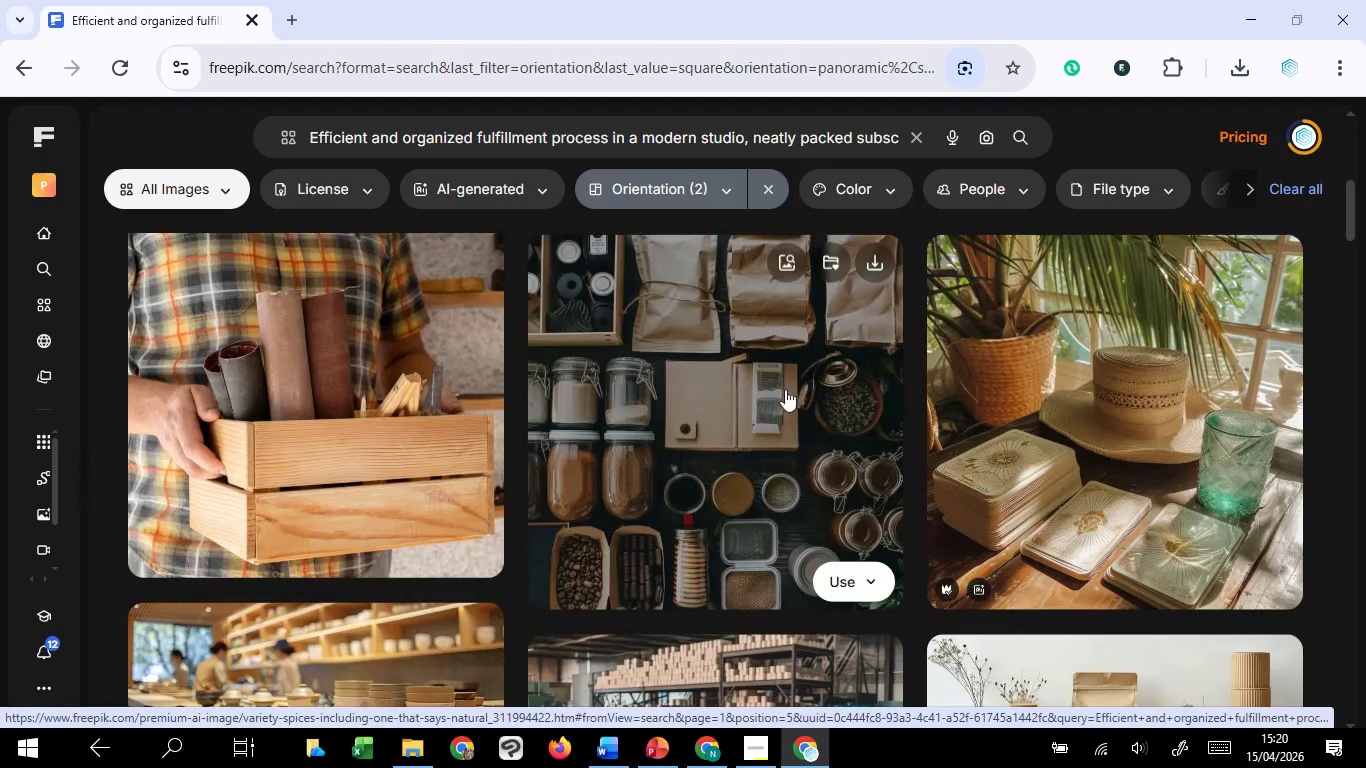 
left_click([873, 259])
 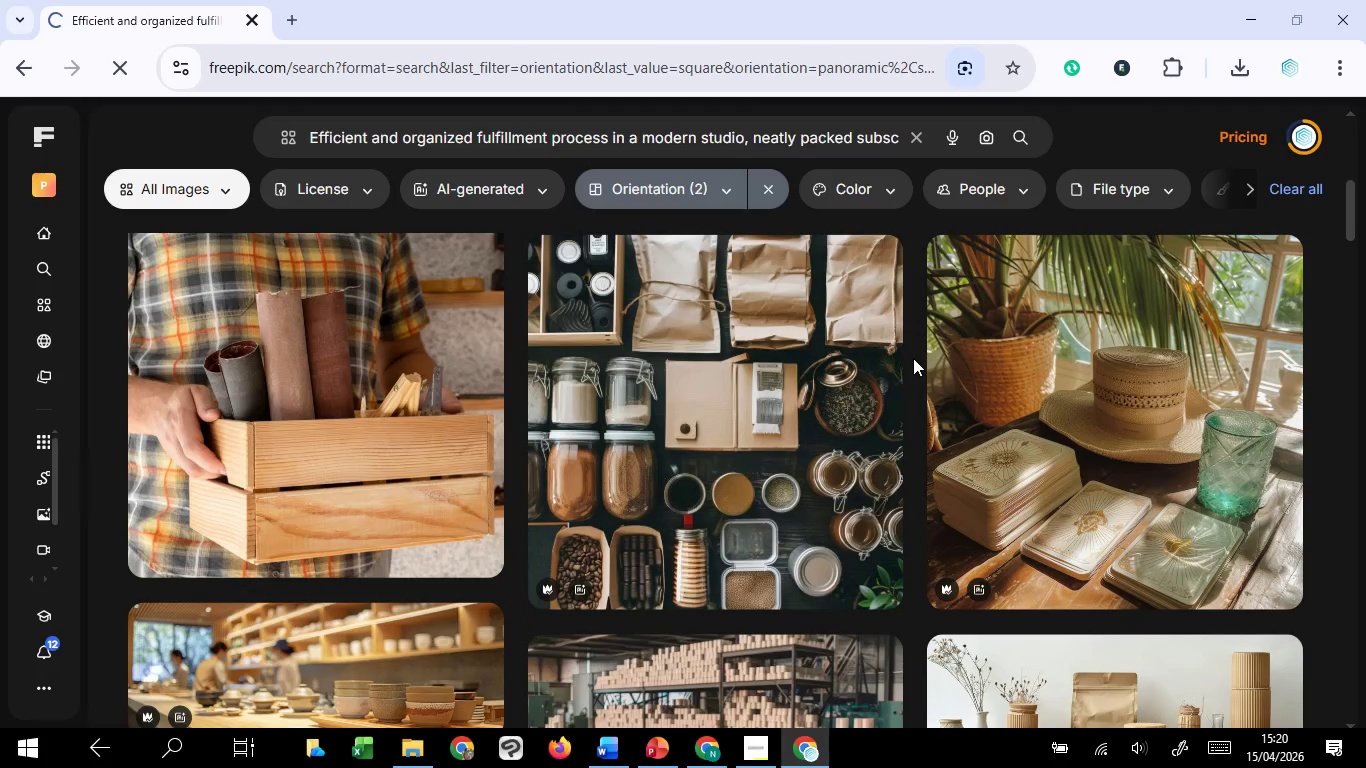 
scroll: coordinate [913, 358], scroll_direction: up, amount: 1.0
 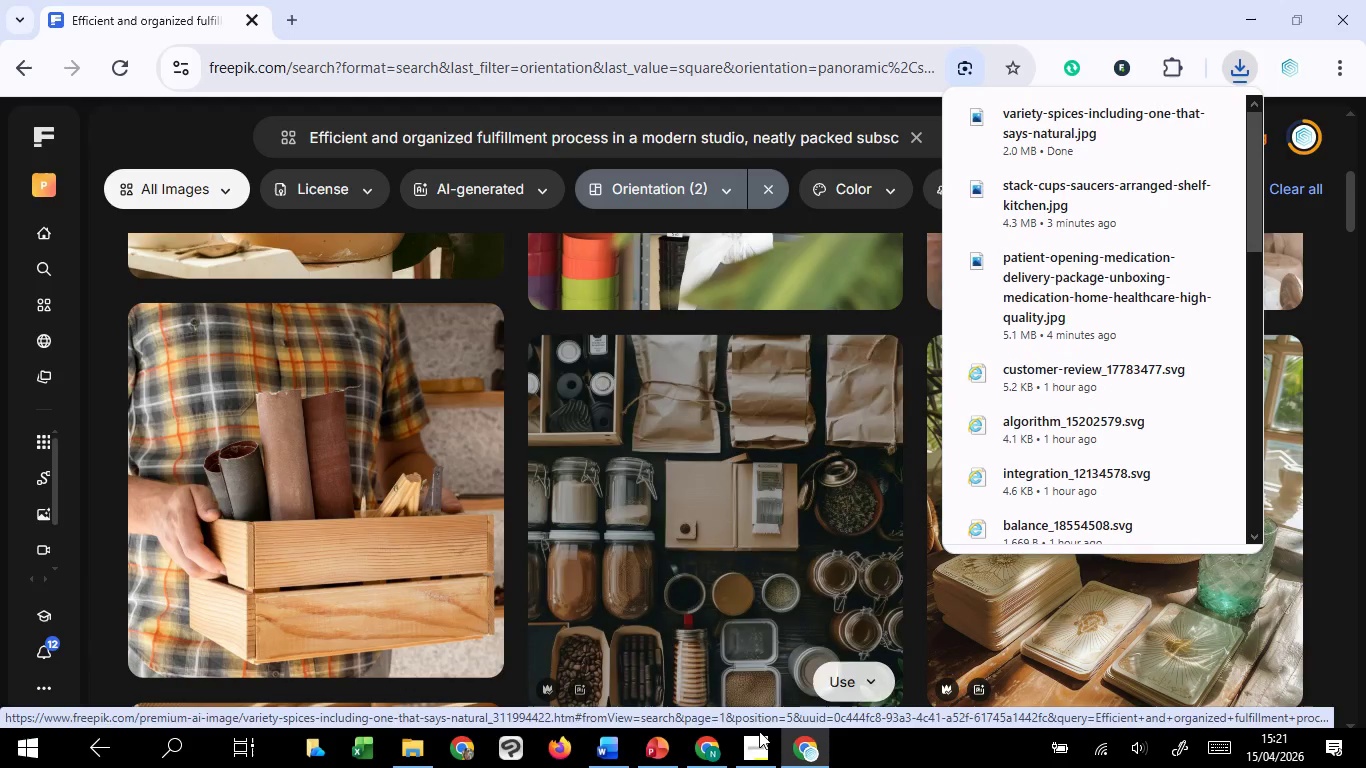 
wait(6.67)
 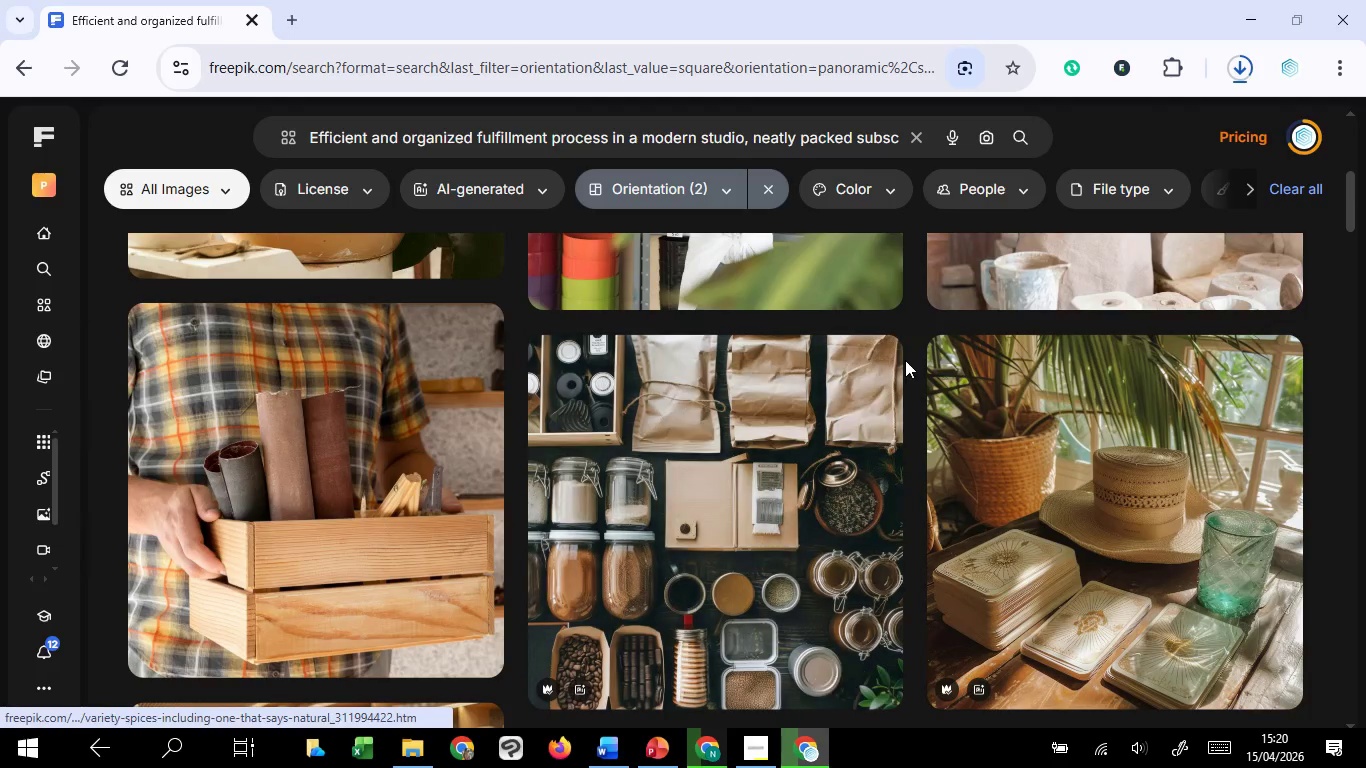 
left_click([637, 639])
 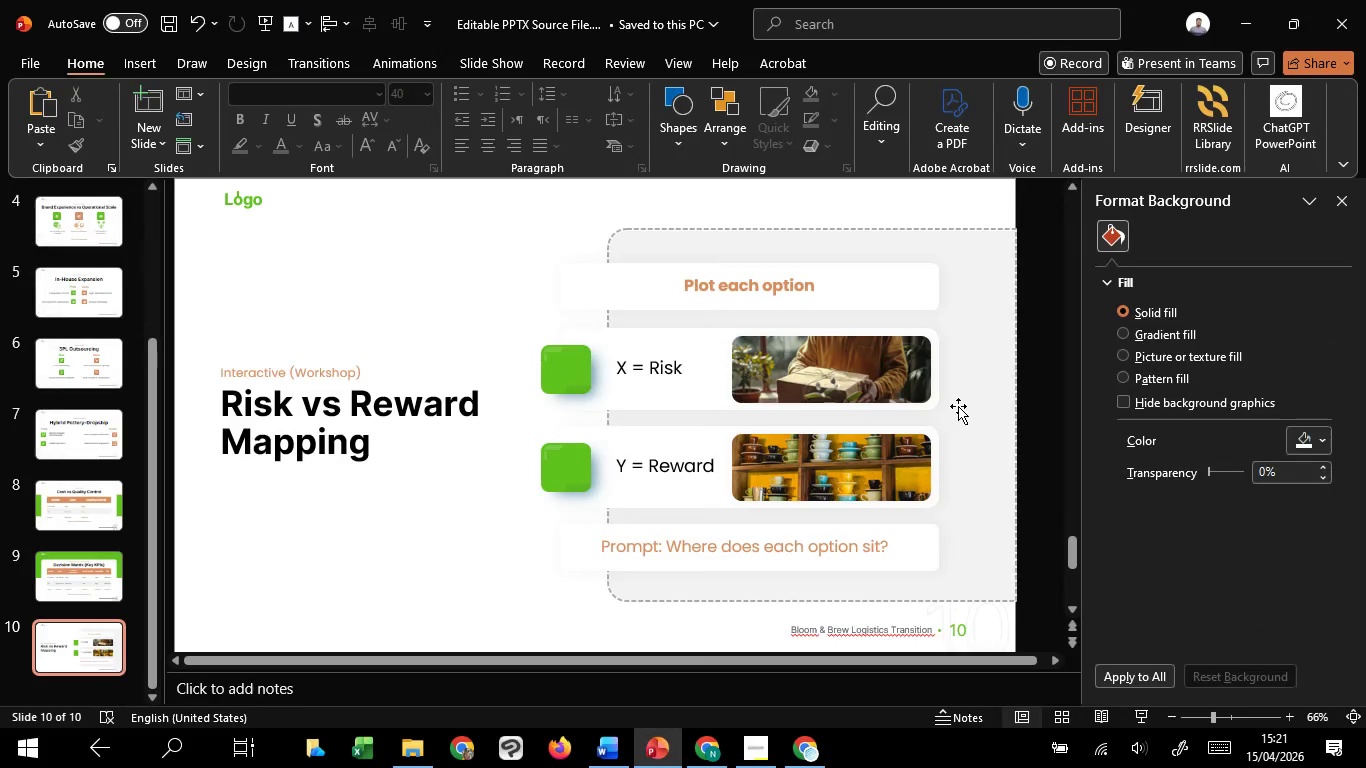 
left_click([958, 405])
 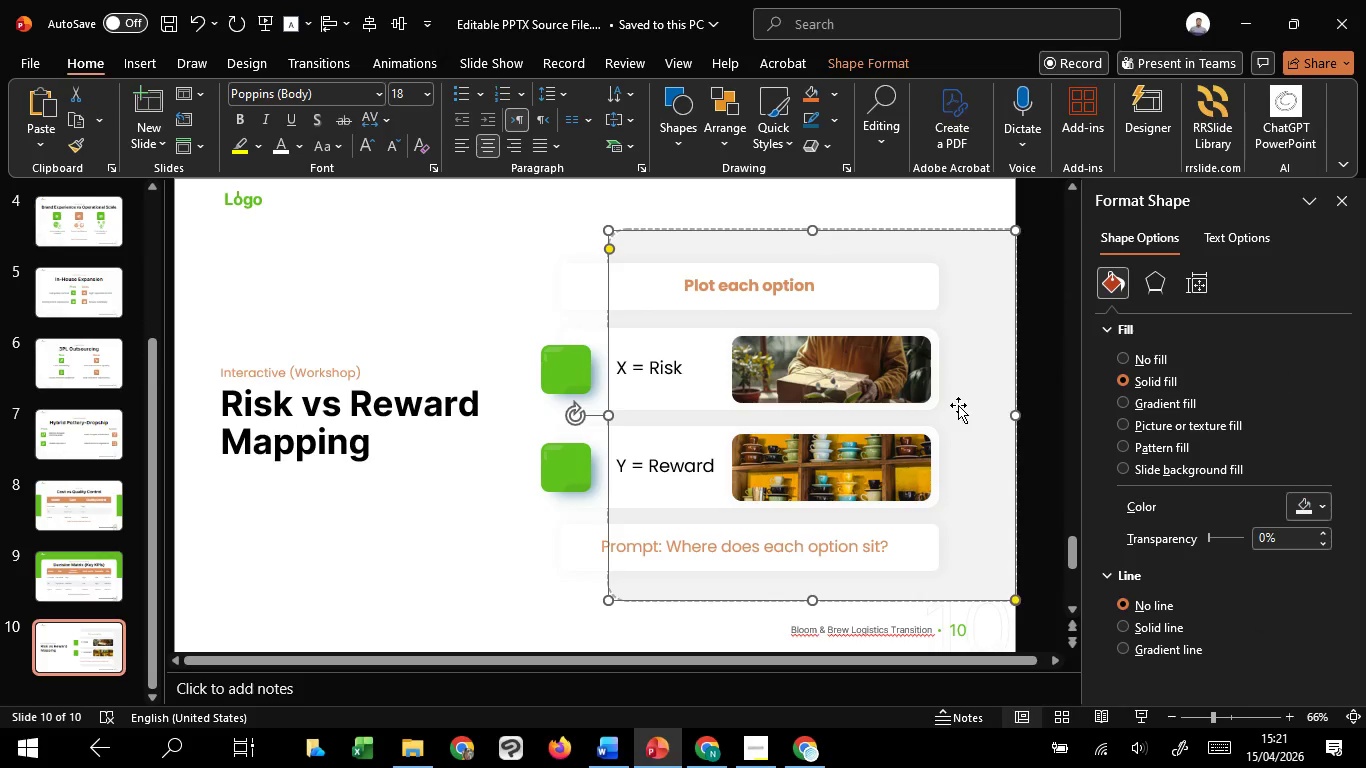 
left_click_drag(start_coordinate=[964, 405], to_coordinate=[938, 405])
 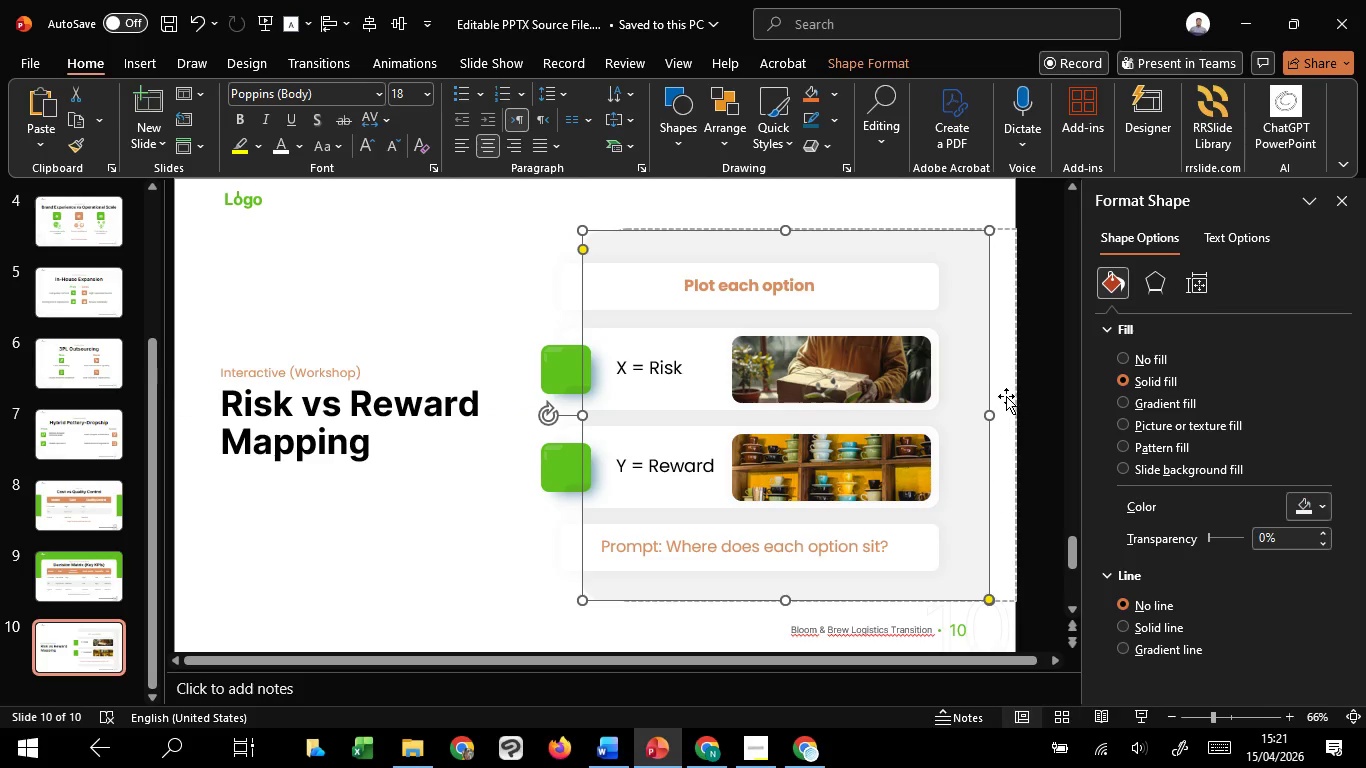 
left_click([1006, 396])
 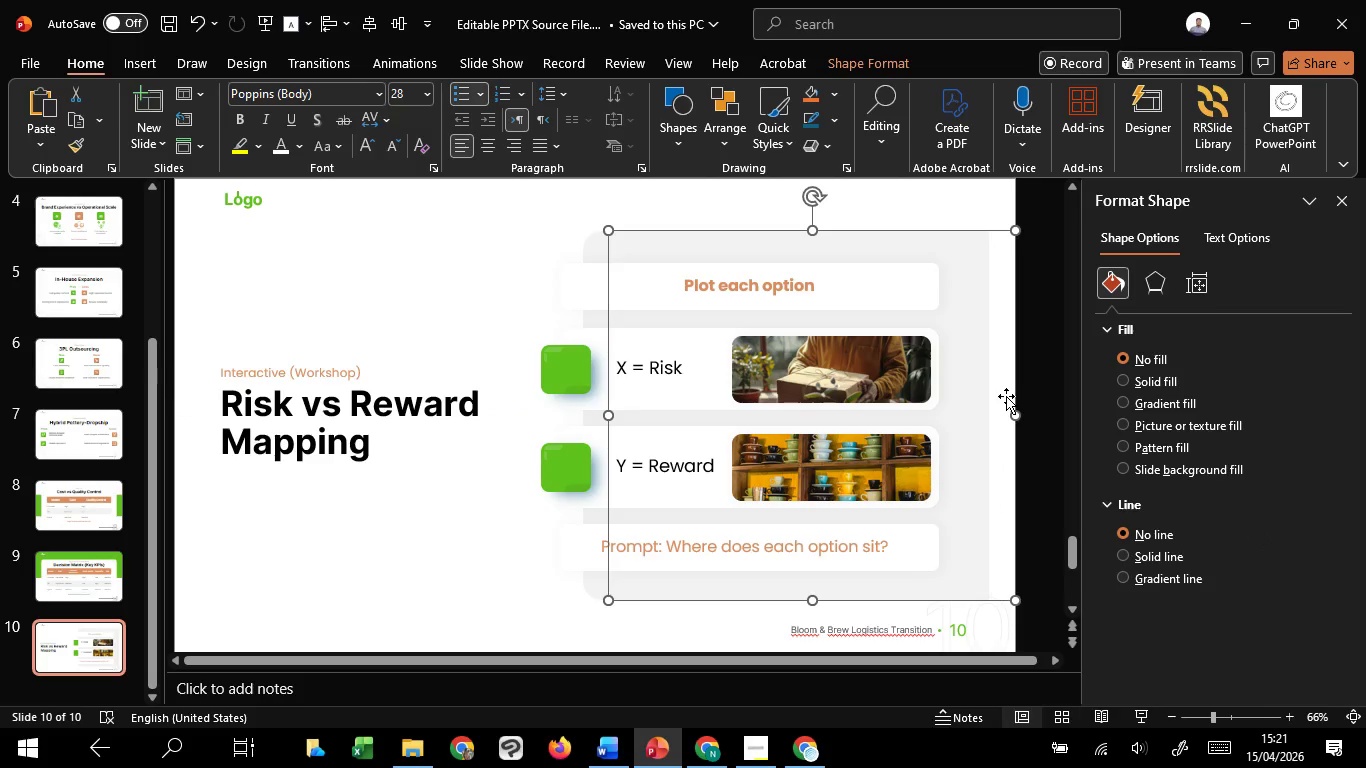 
left_click_drag(start_coordinate=[1006, 396], to_coordinate=[1025, 393])
 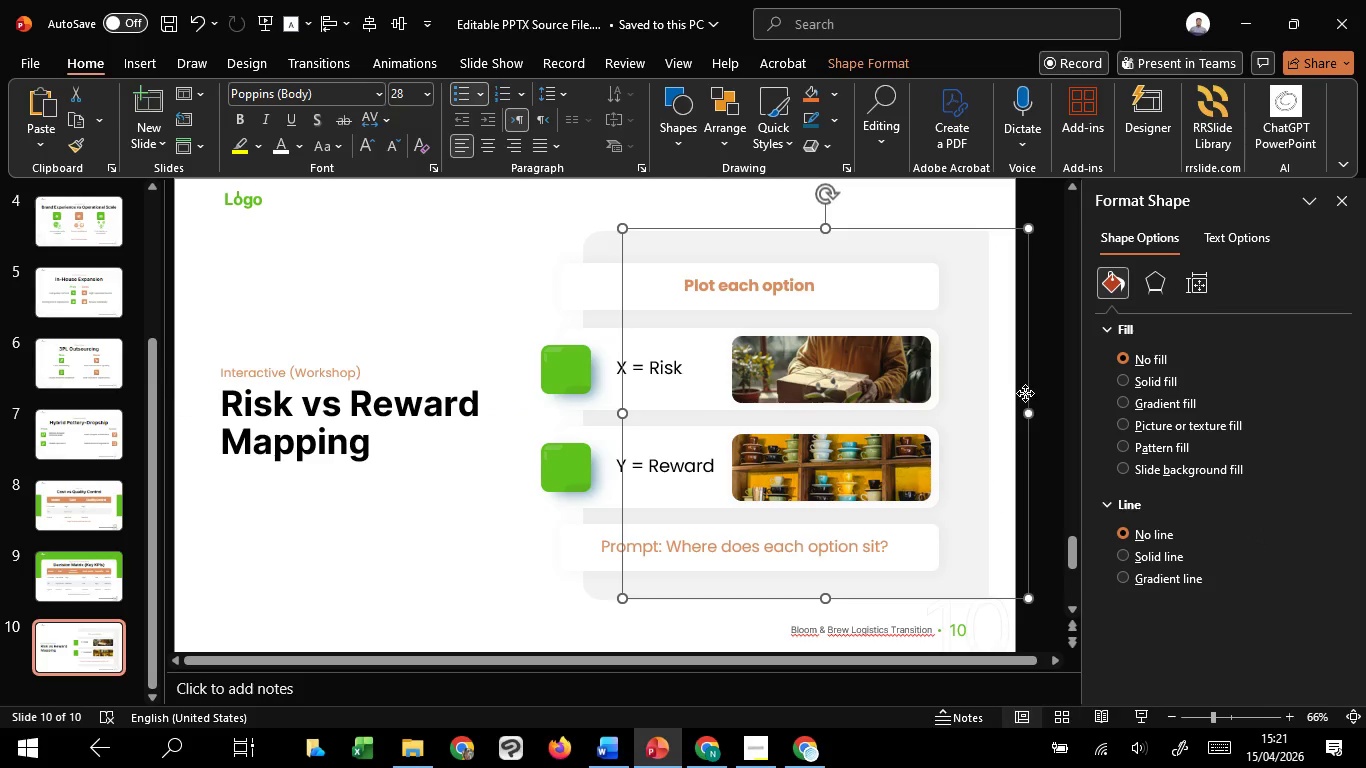 
right_click([1025, 393])
 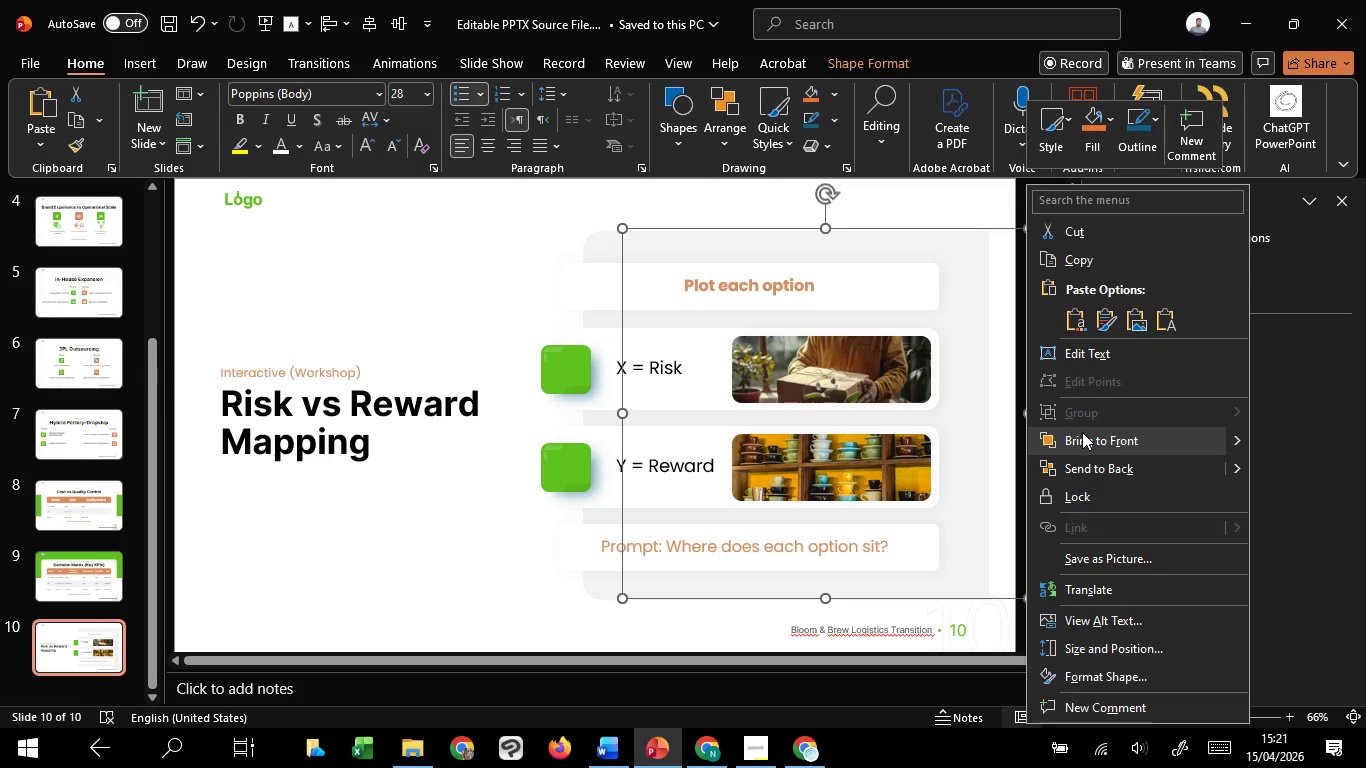 
left_click([1083, 432])
 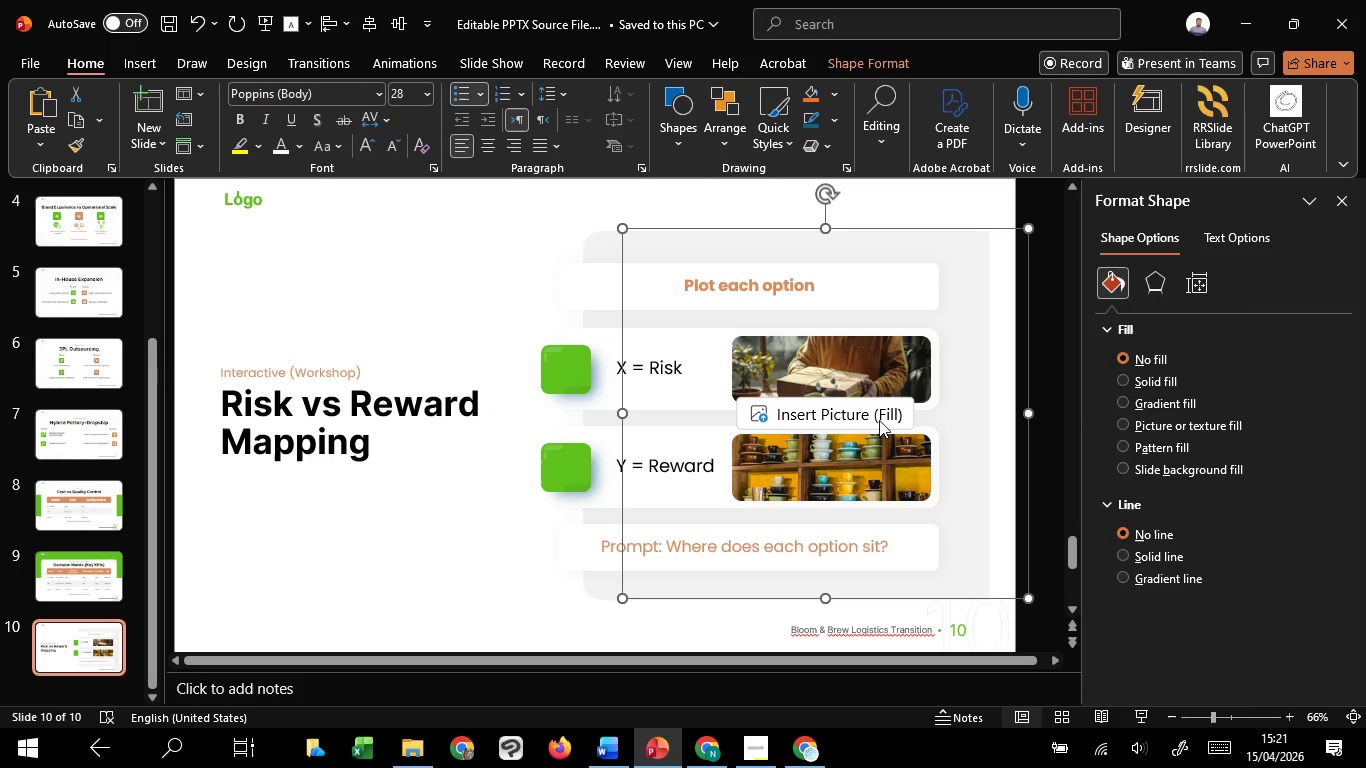 
left_click([876, 420])
 